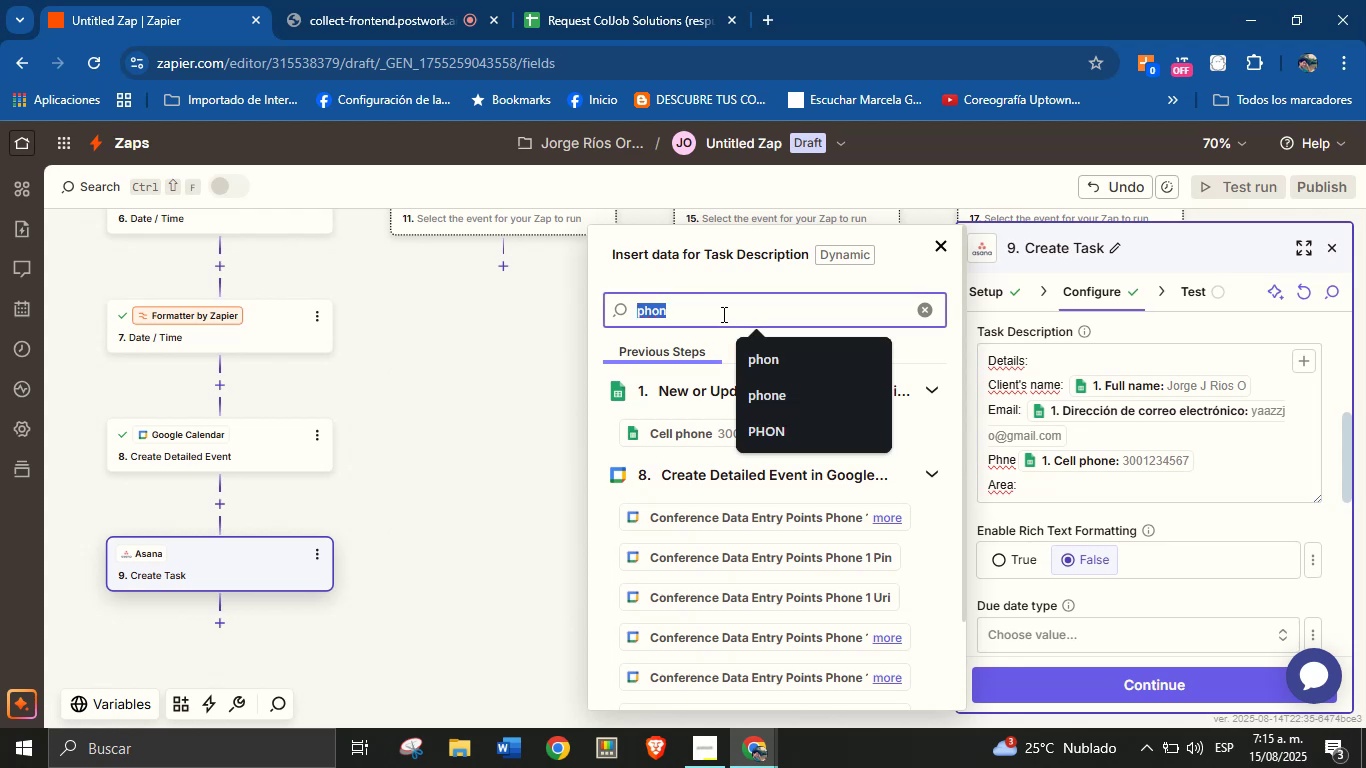 
type(area)
 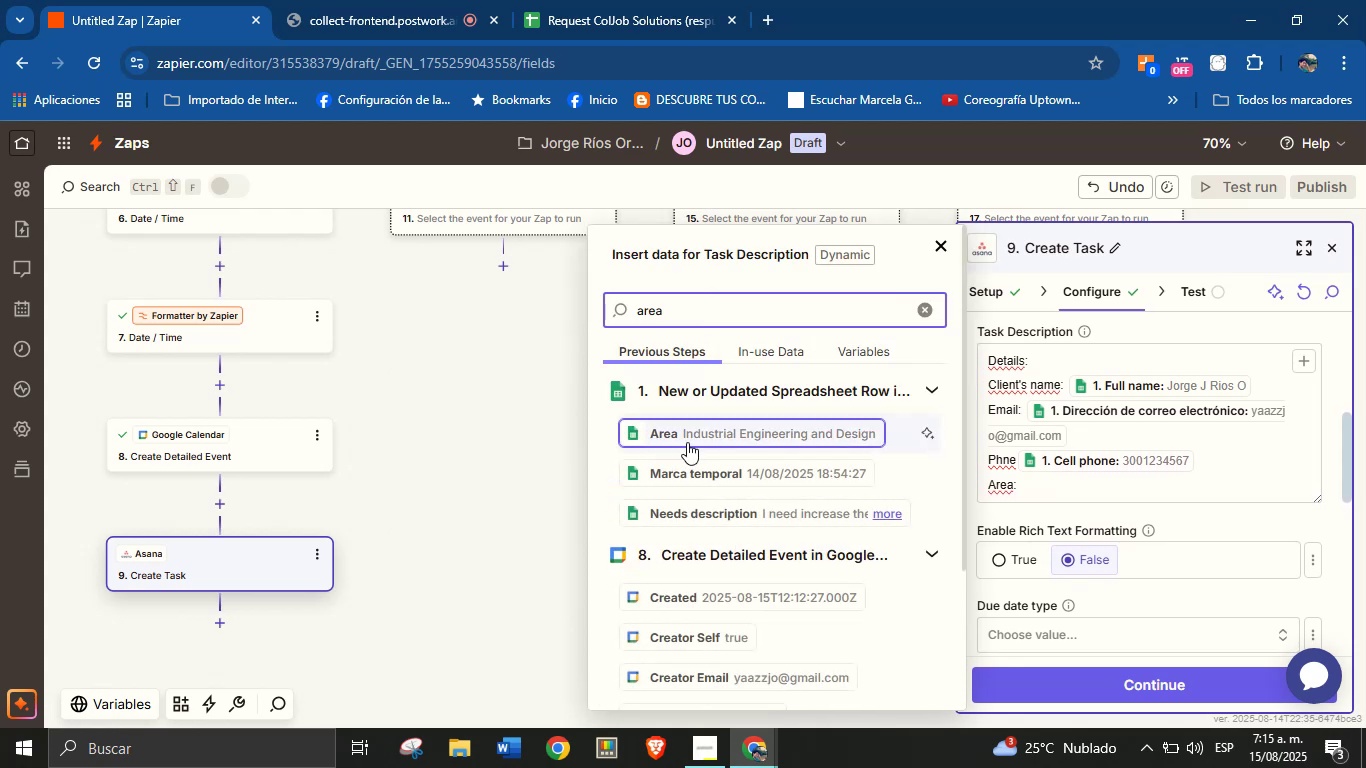 
left_click([688, 439])
 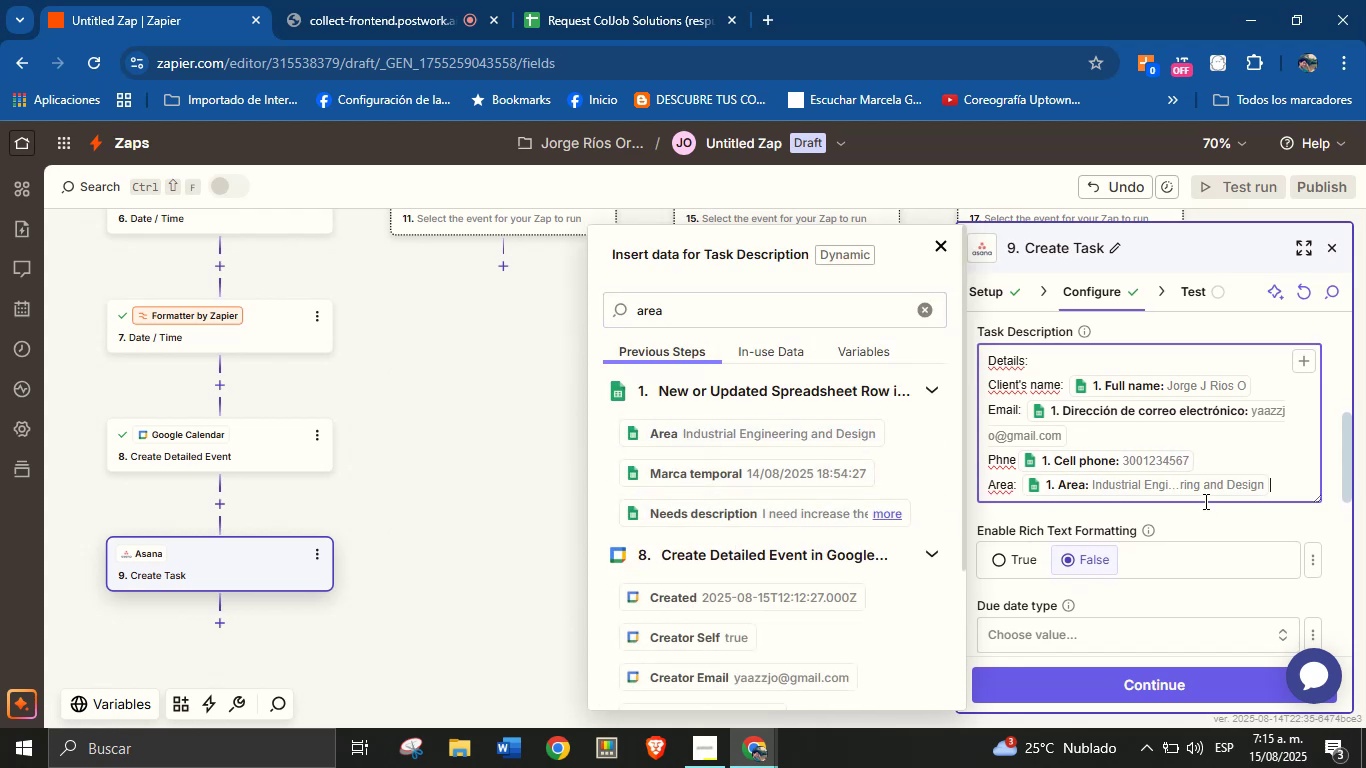 
key(Enter)
 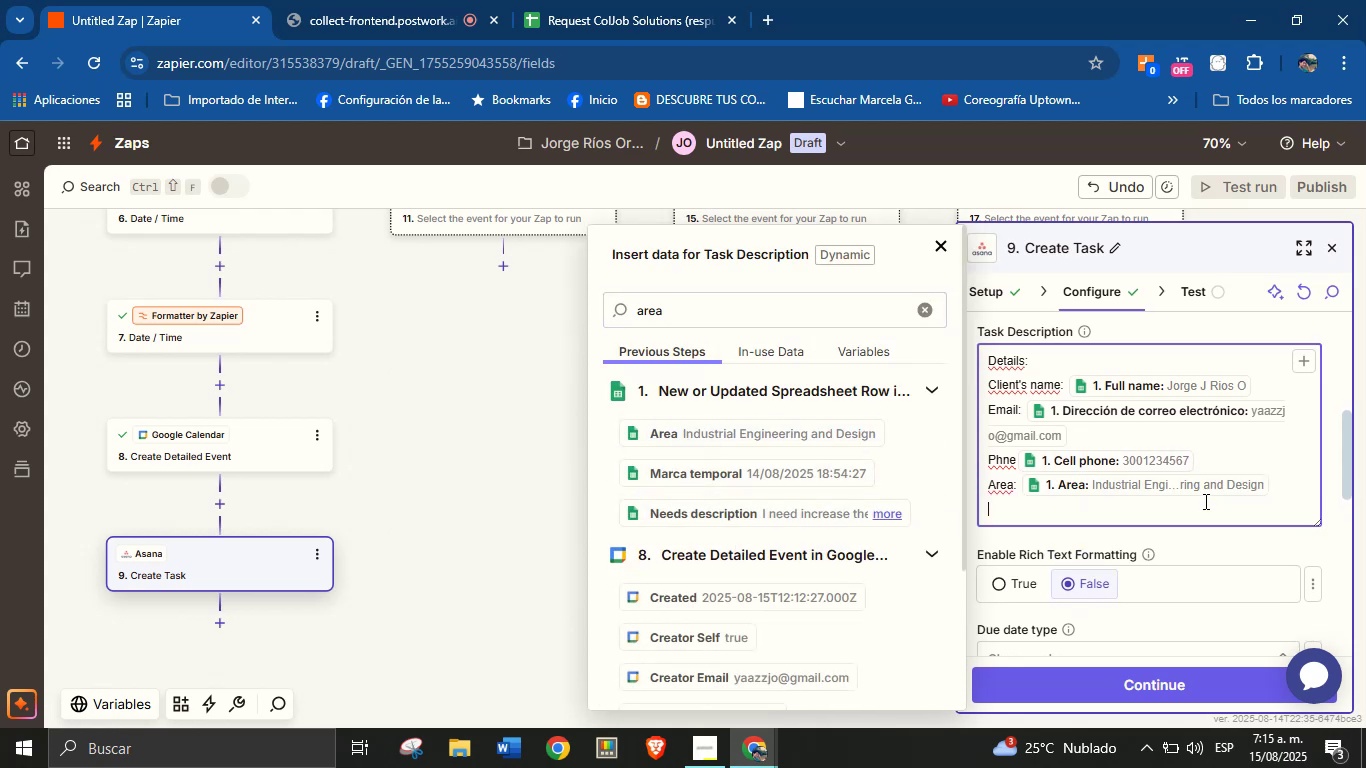 
type(Description> )
 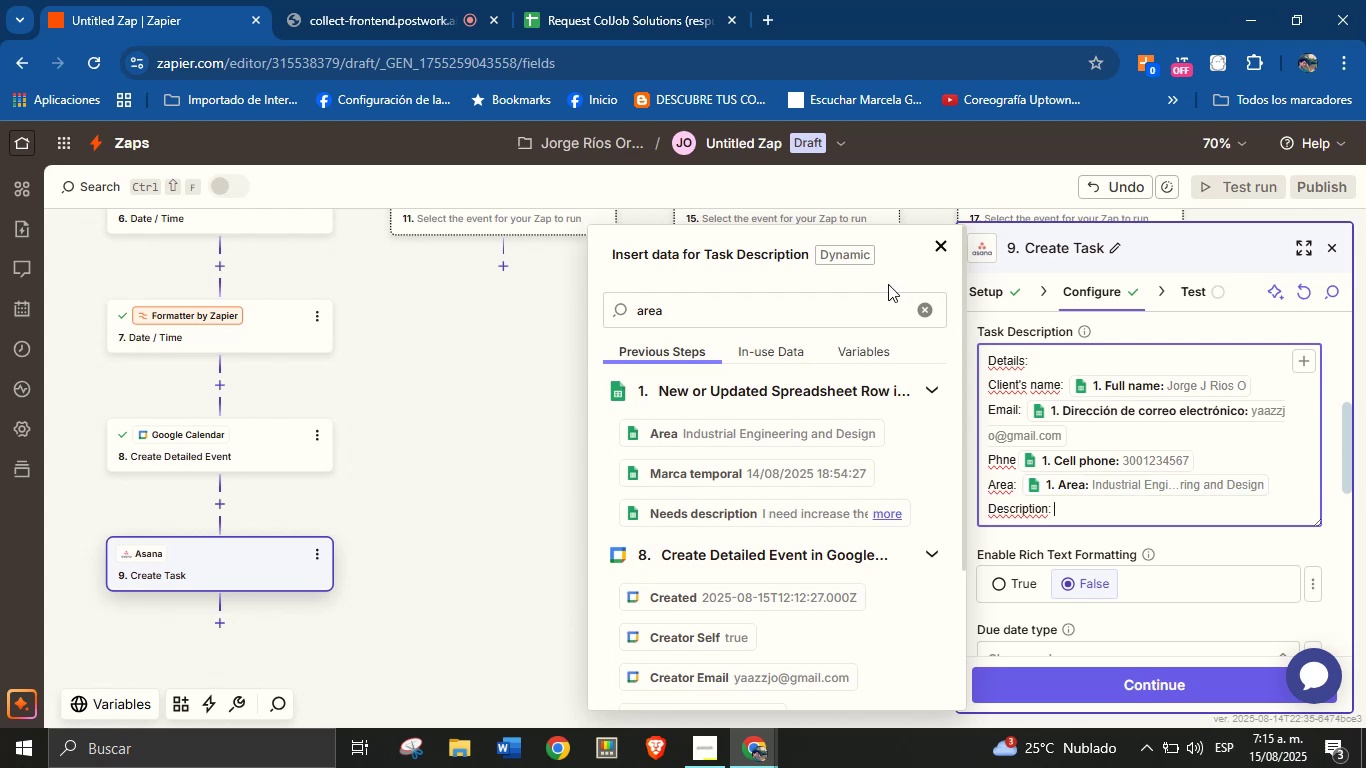 
left_click([927, 311])
 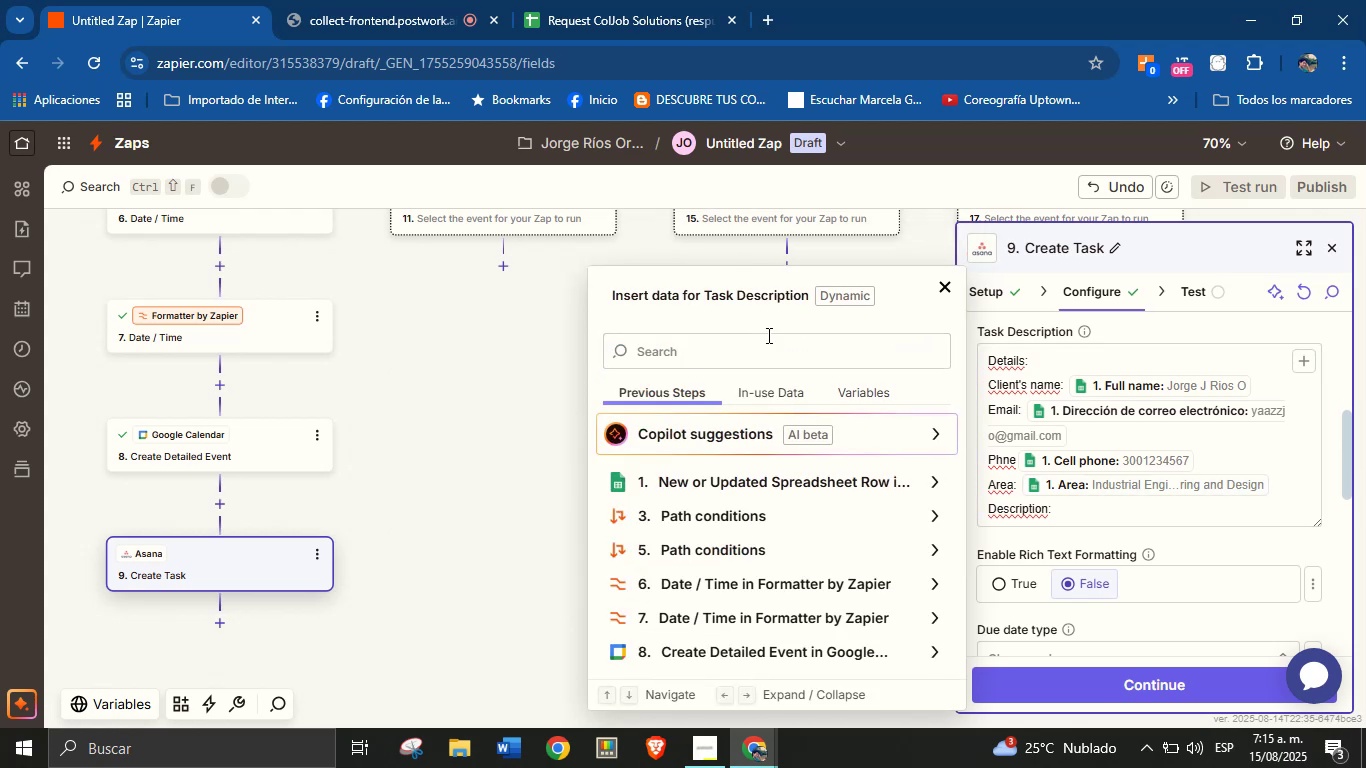 
left_click([764, 343])
 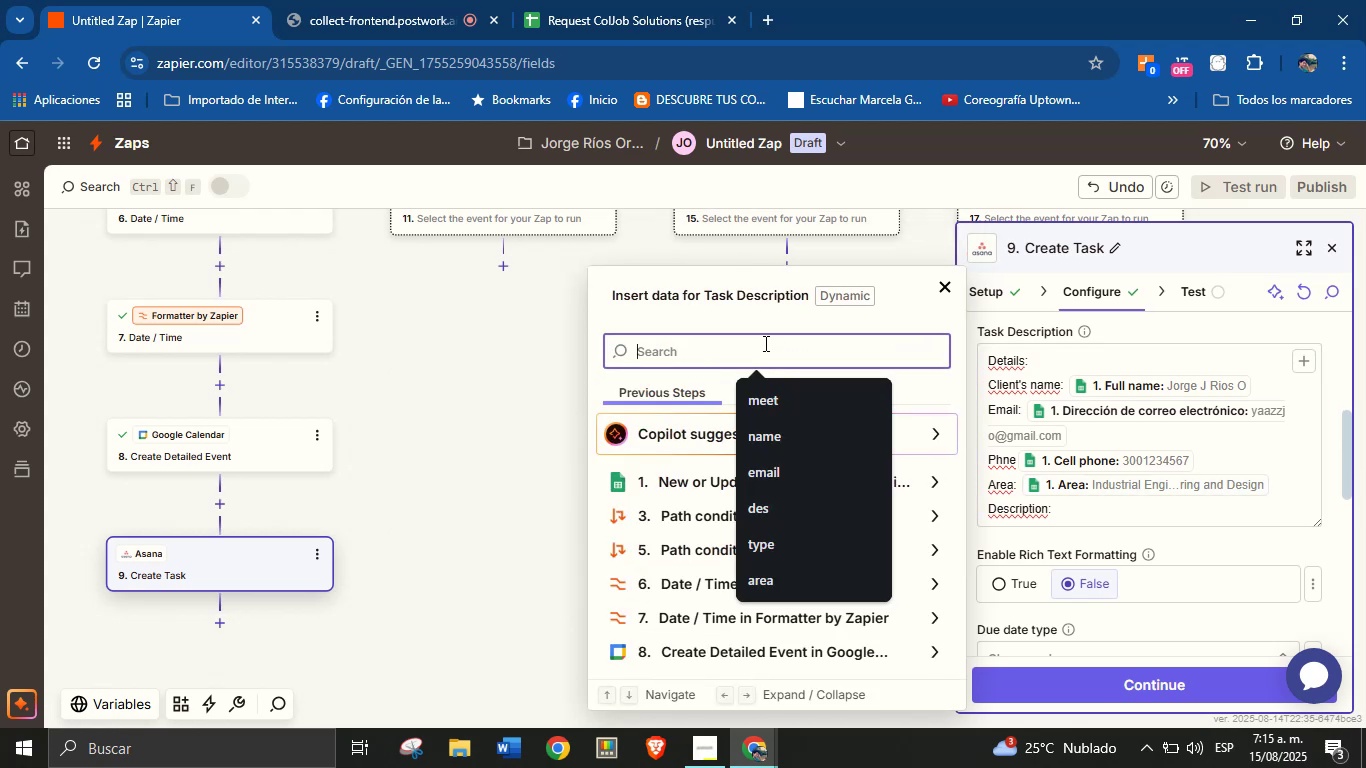 
type(des)
 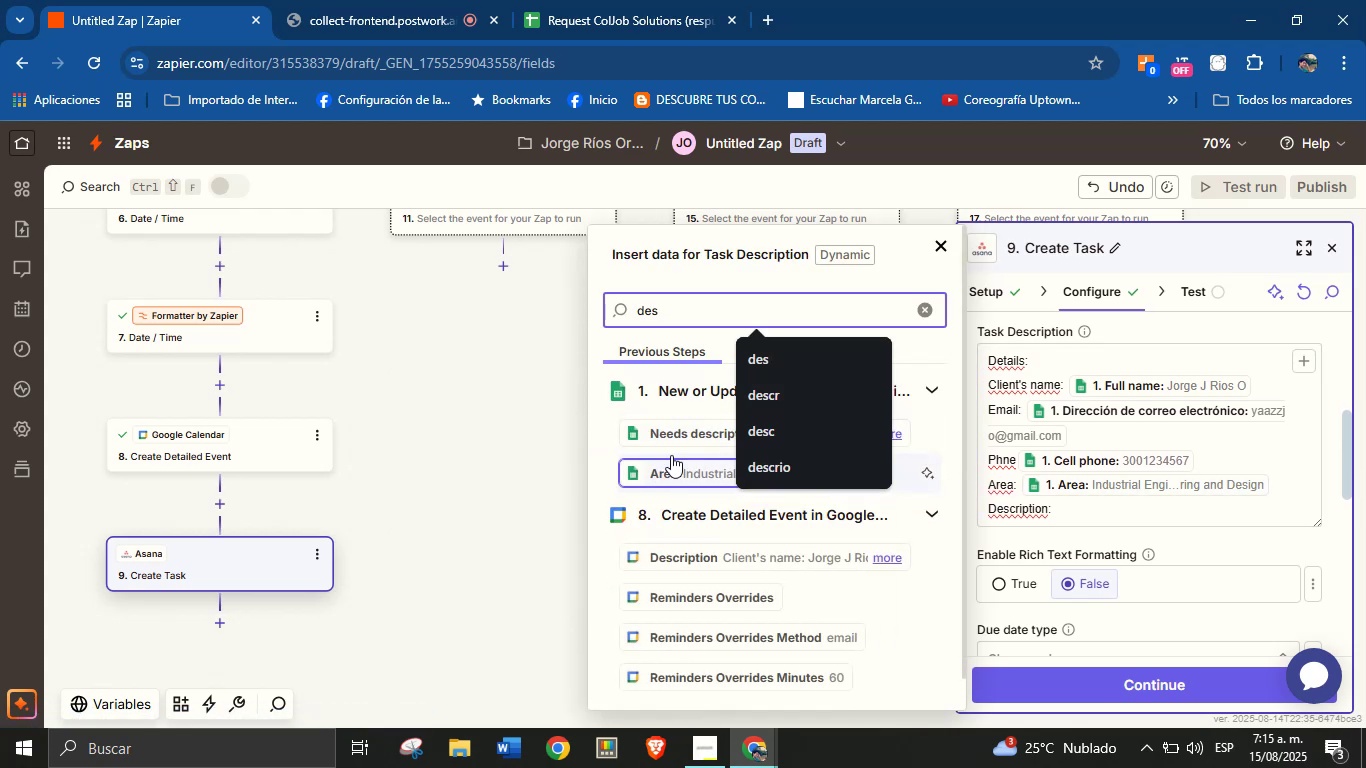 
left_click([683, 442])
 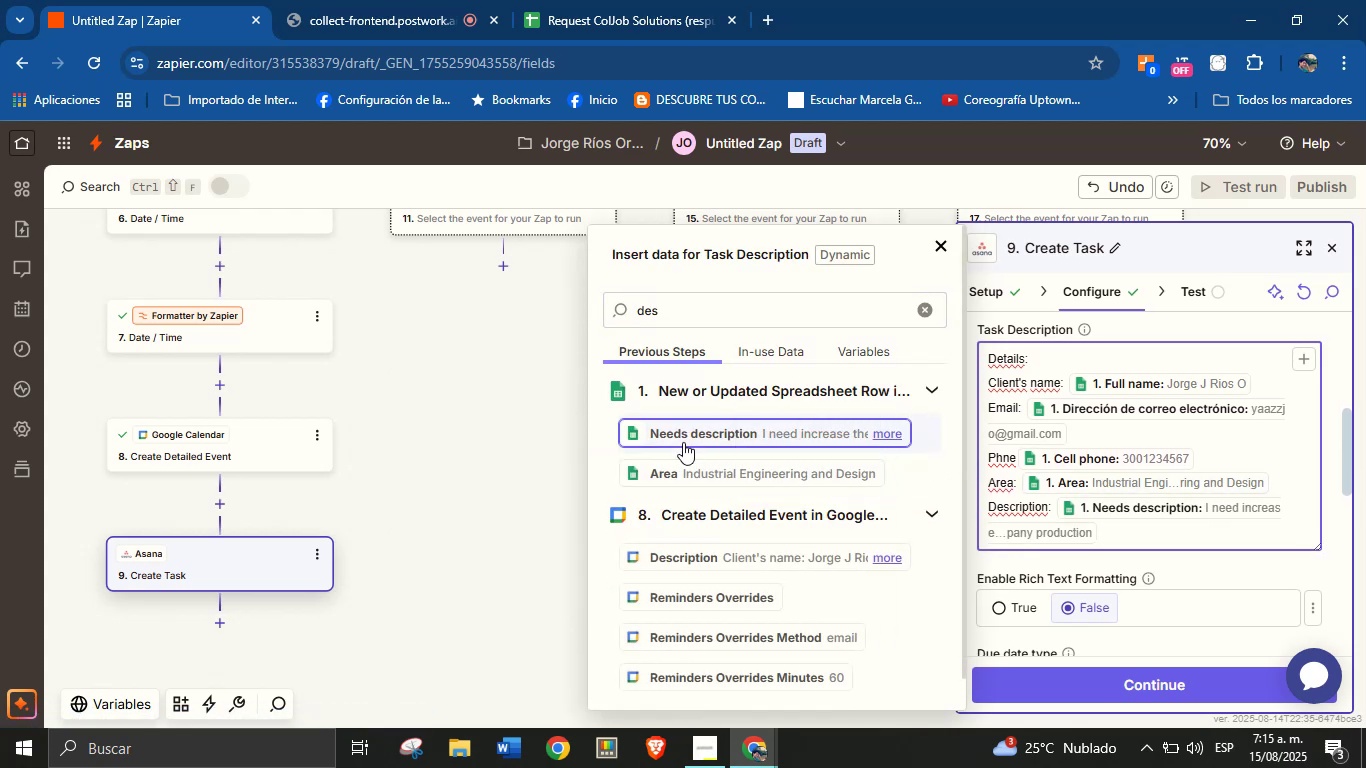 
key(Enter)
 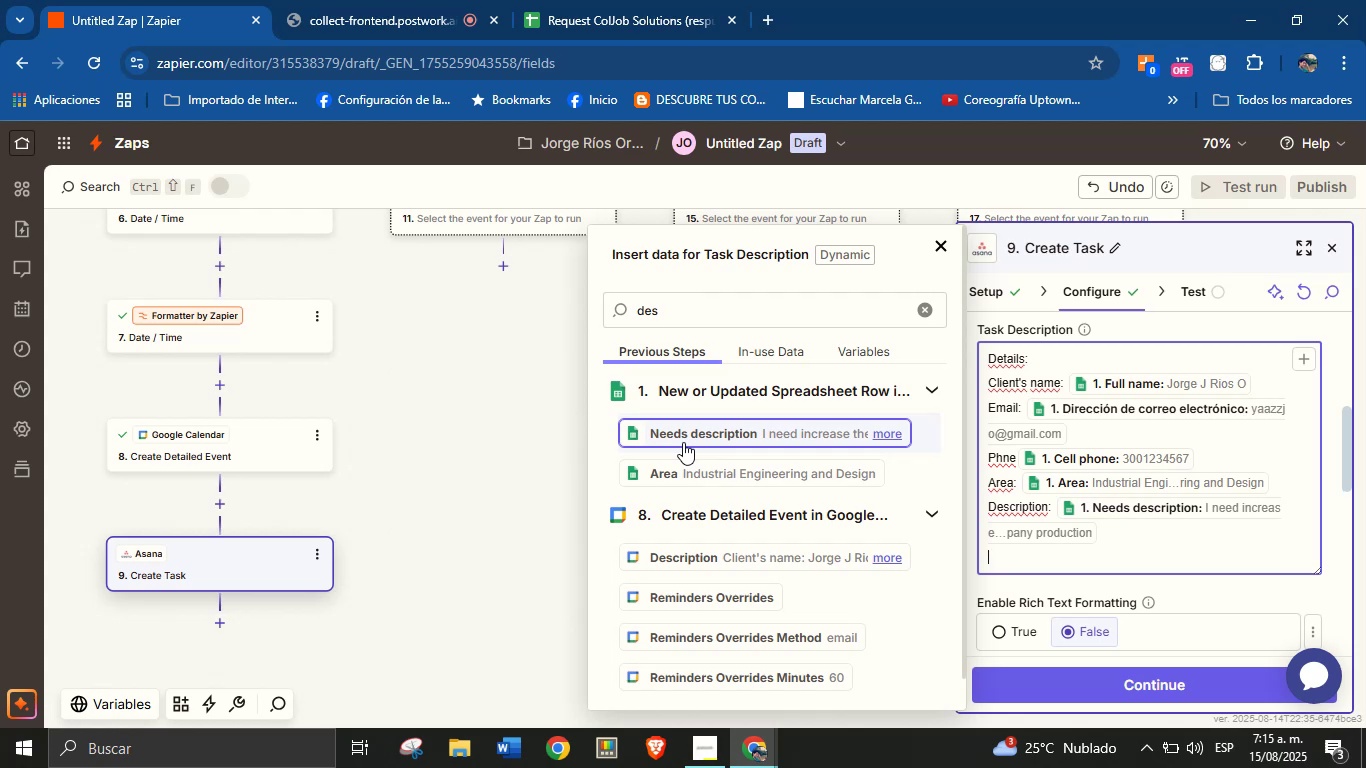 
wait(7.96)
 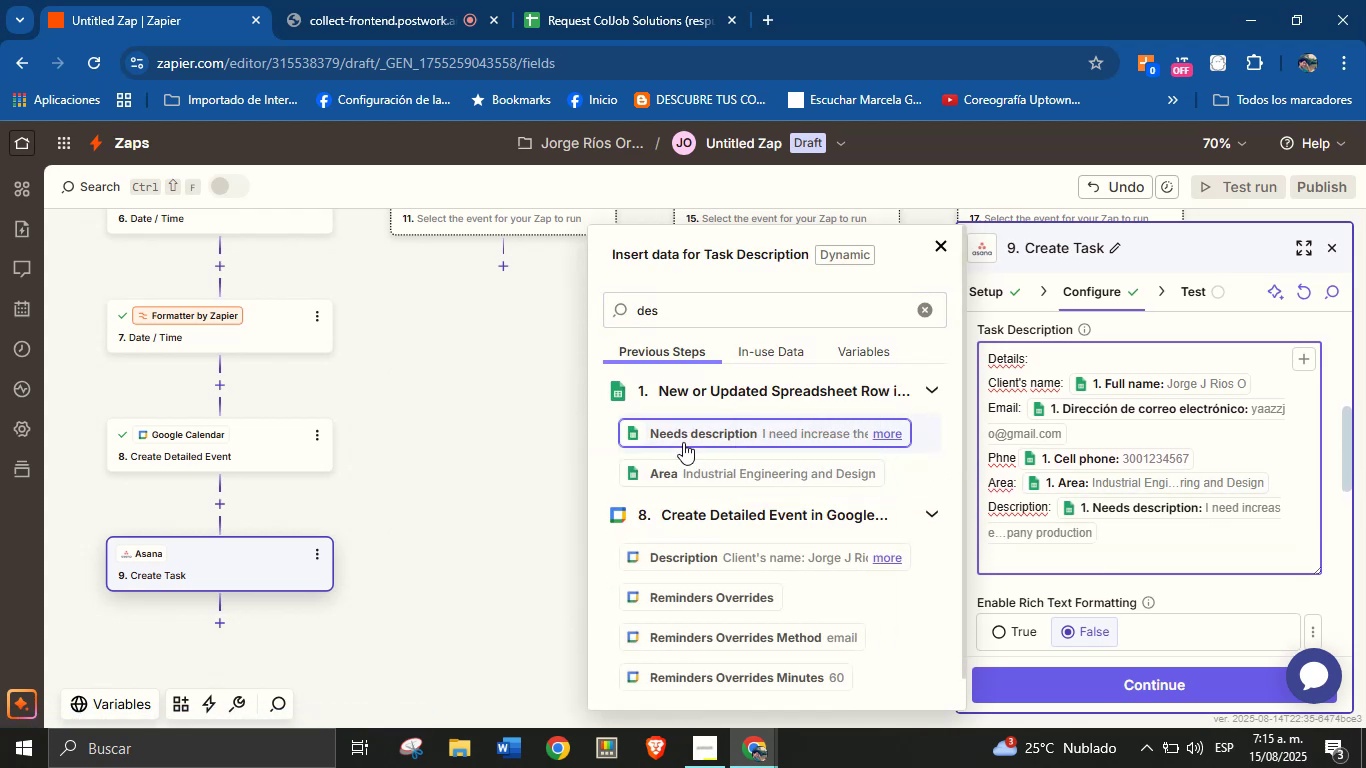 
type(Cr)
key(Backspace)
key(Backspace)
type(Event)
 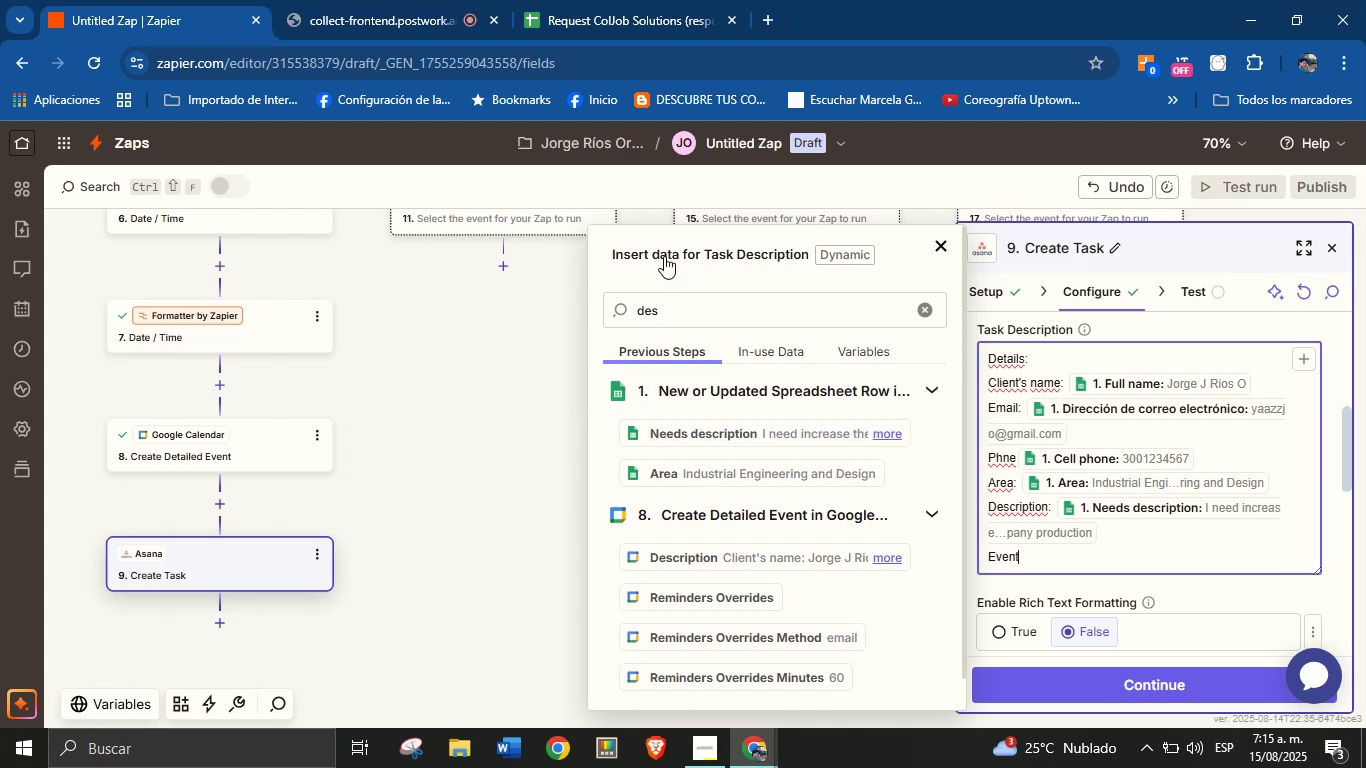 
double_click([681, 300])
 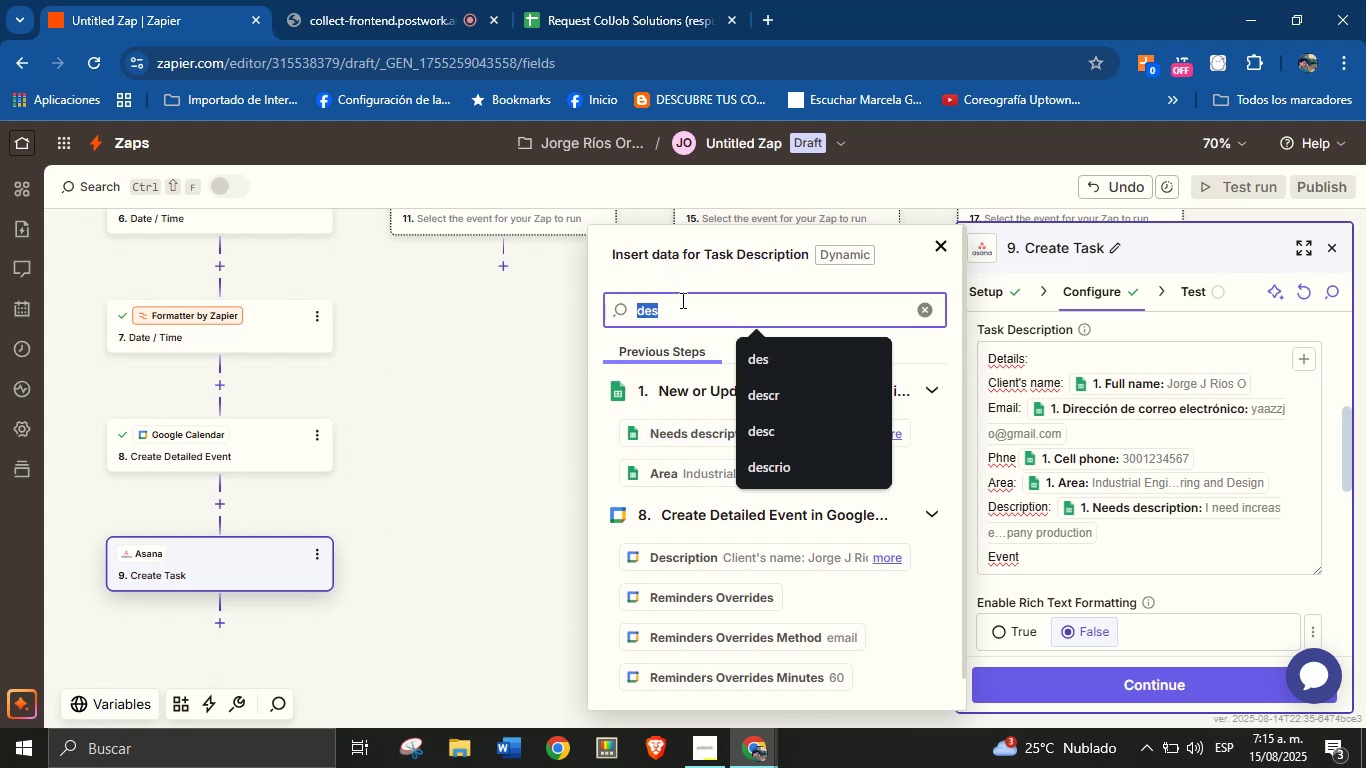 
key(Backspace)
 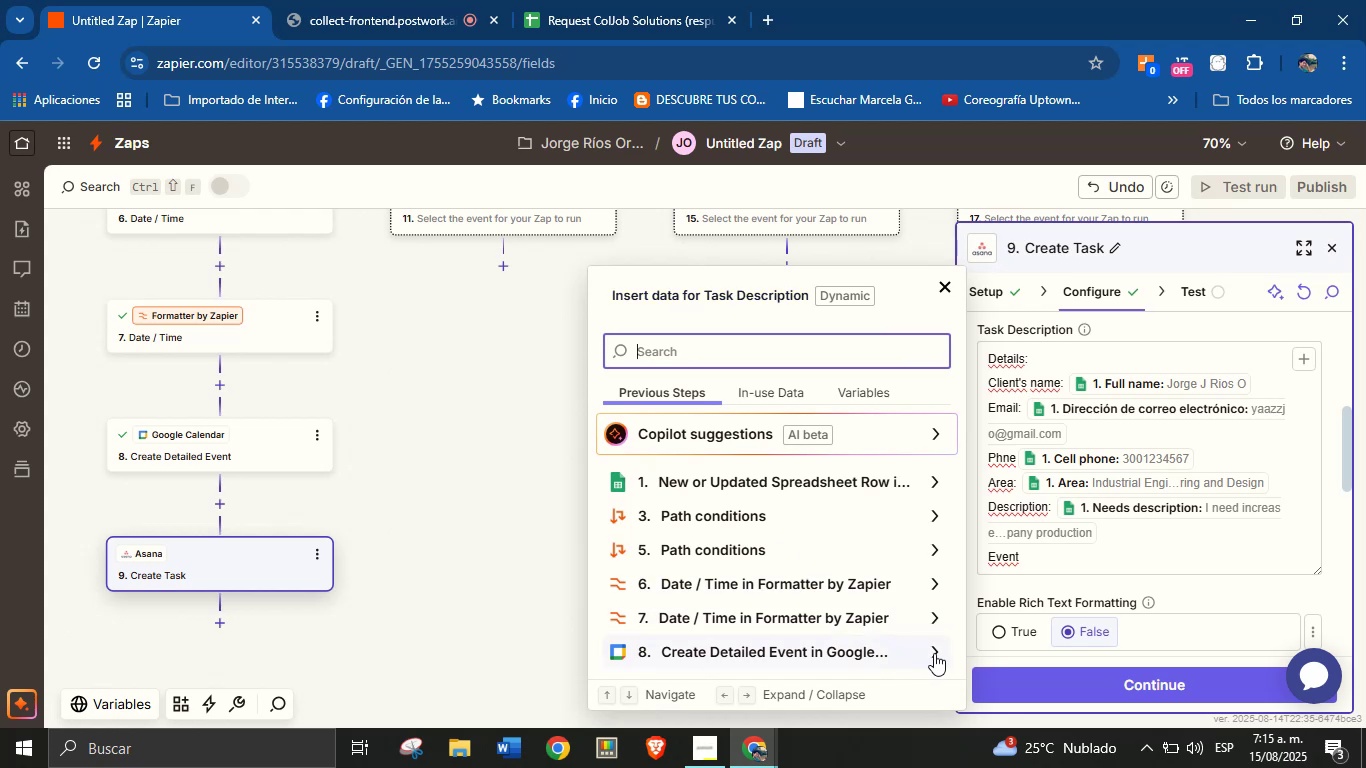 
left_click([922, 660])
 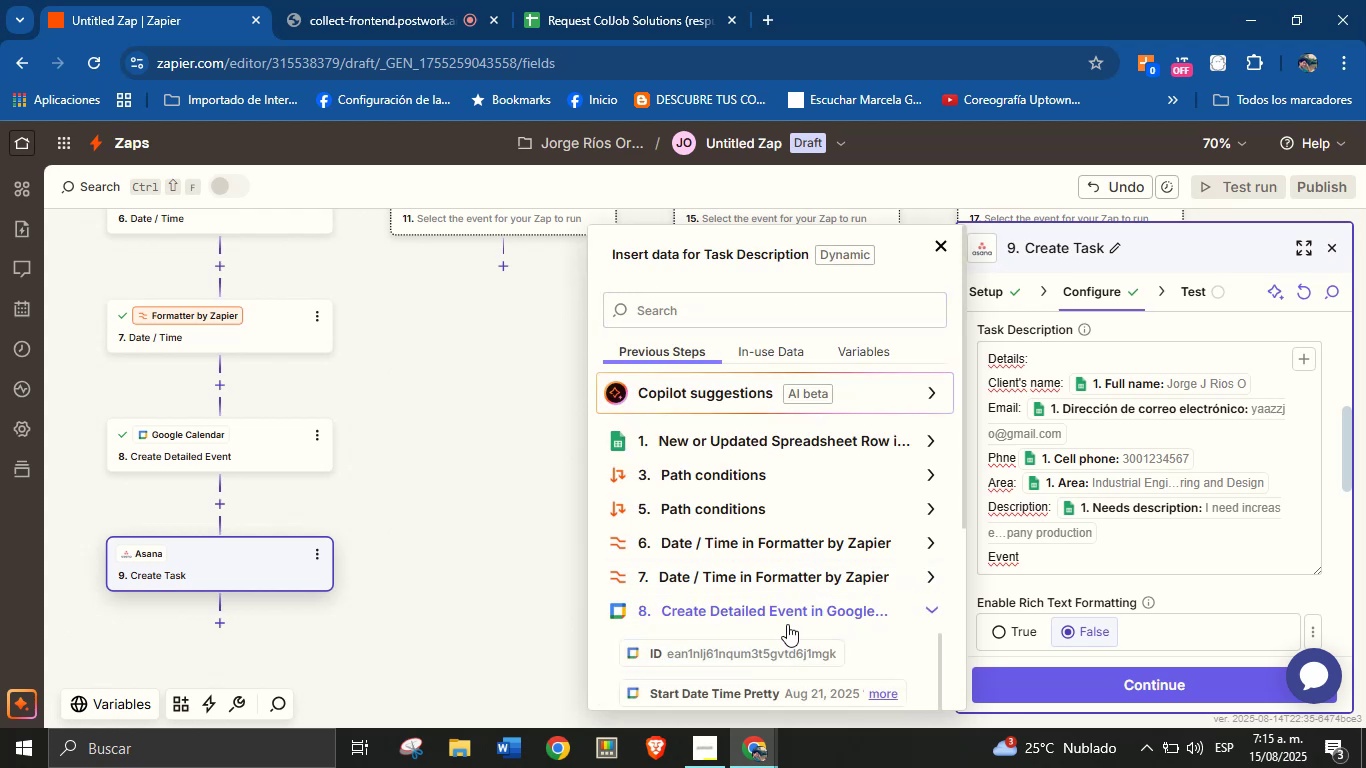 
scroll: coordinate [802, 595], scroll_direction: down, amount: 2.0
 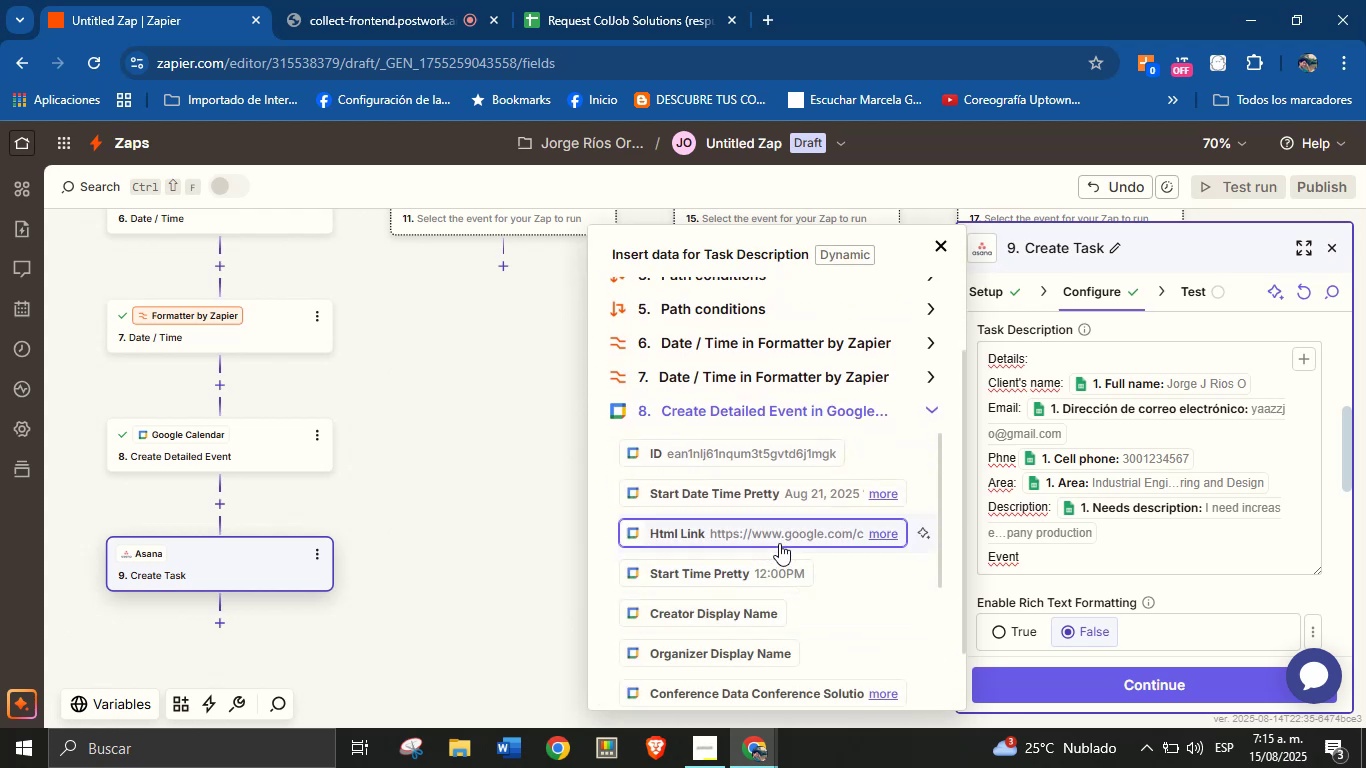 
left_click([779, 540])
 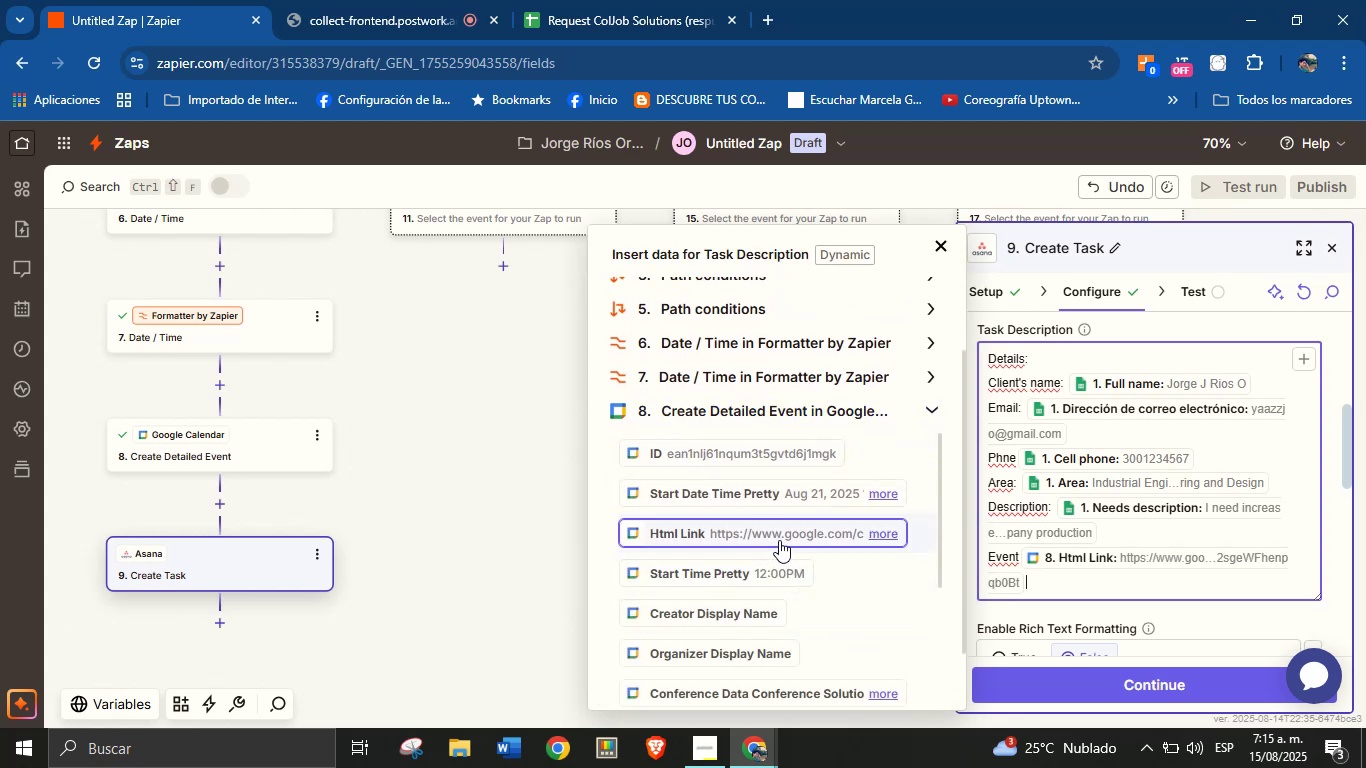 
key(Enter)
 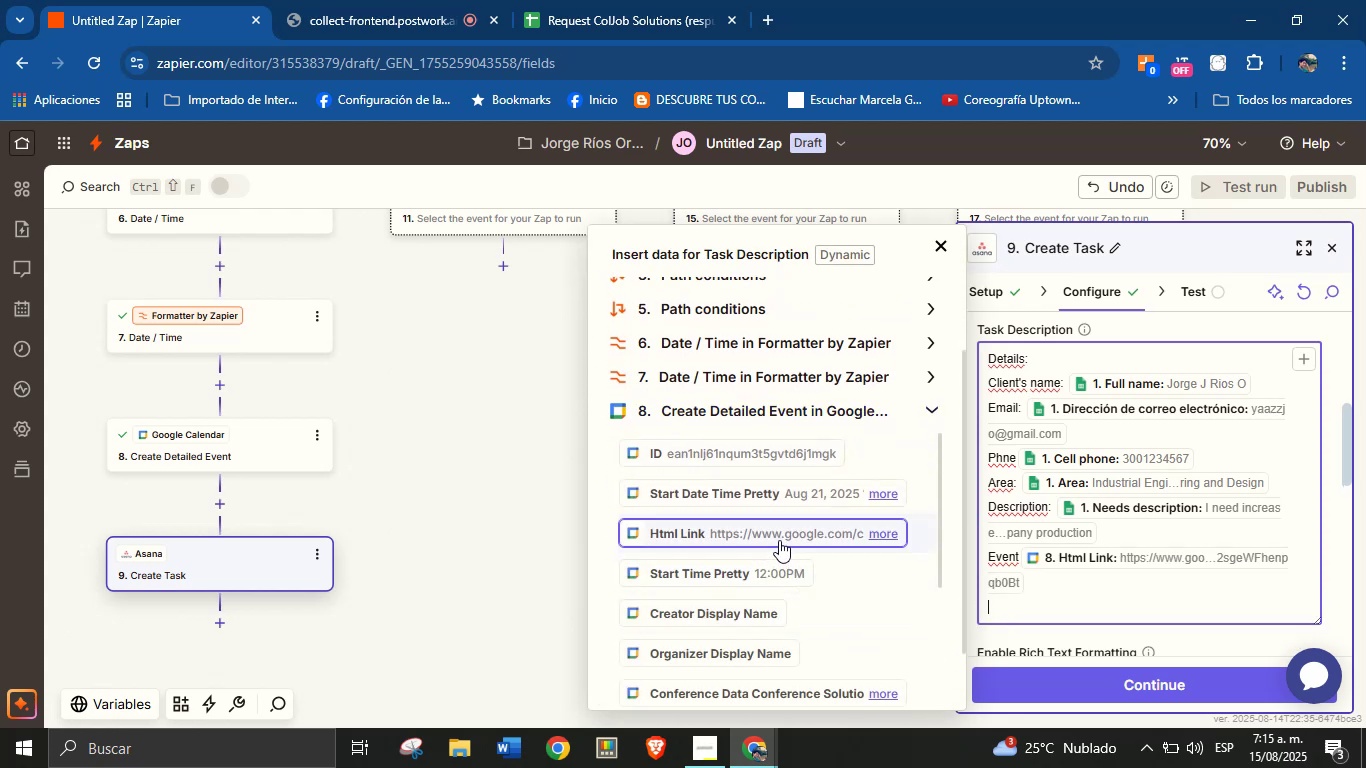 
type(Meeting date ^ time> )
 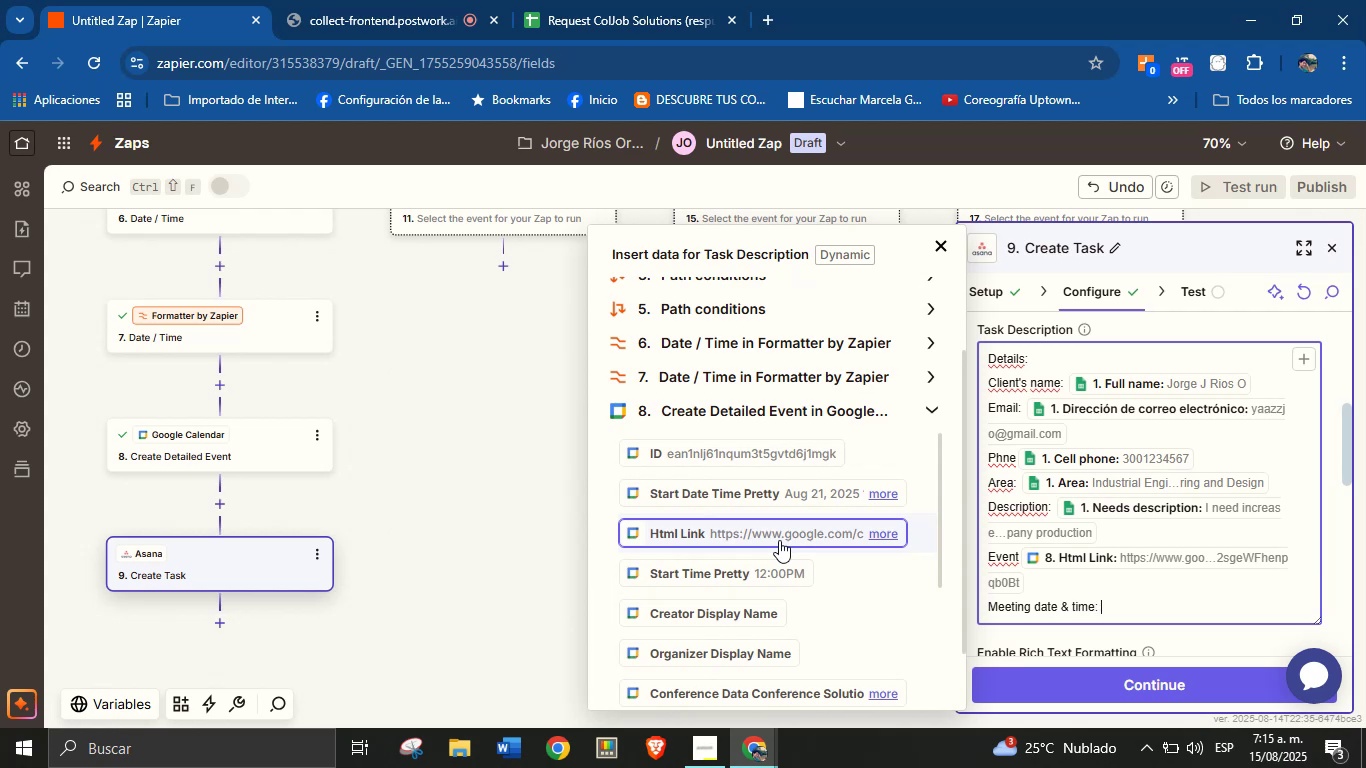 
scroll: coordinate [902, 384], scroll_direction: up, amount: 1.0
 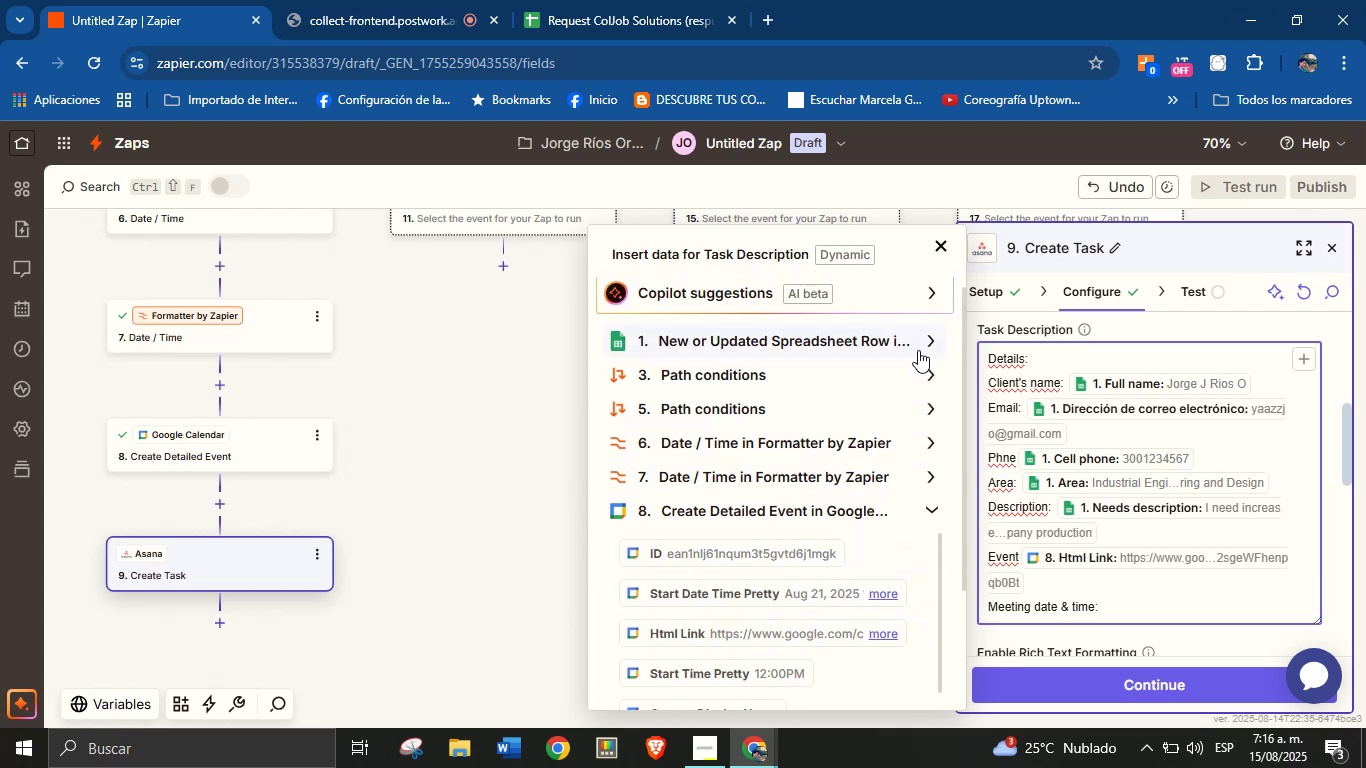 
left_click([924, 342])
 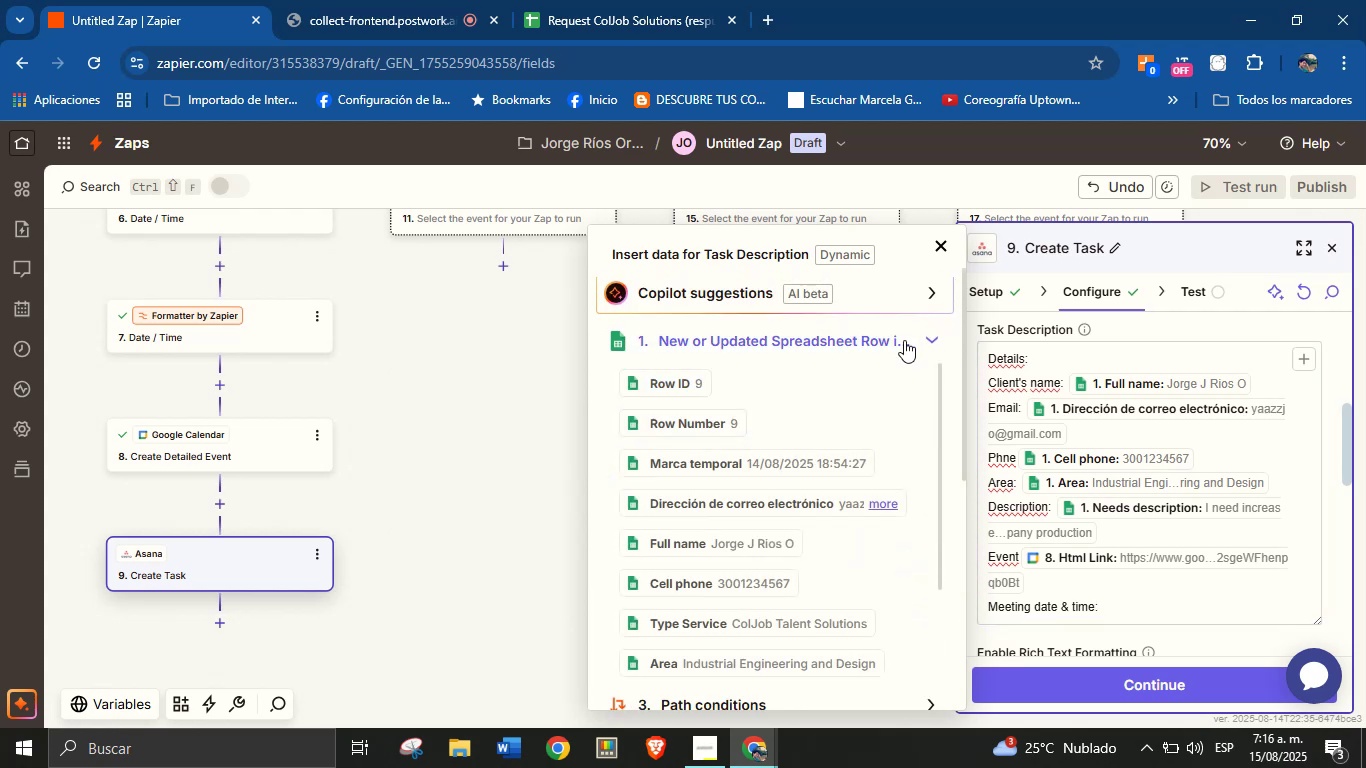 
left_click([932, 339])
 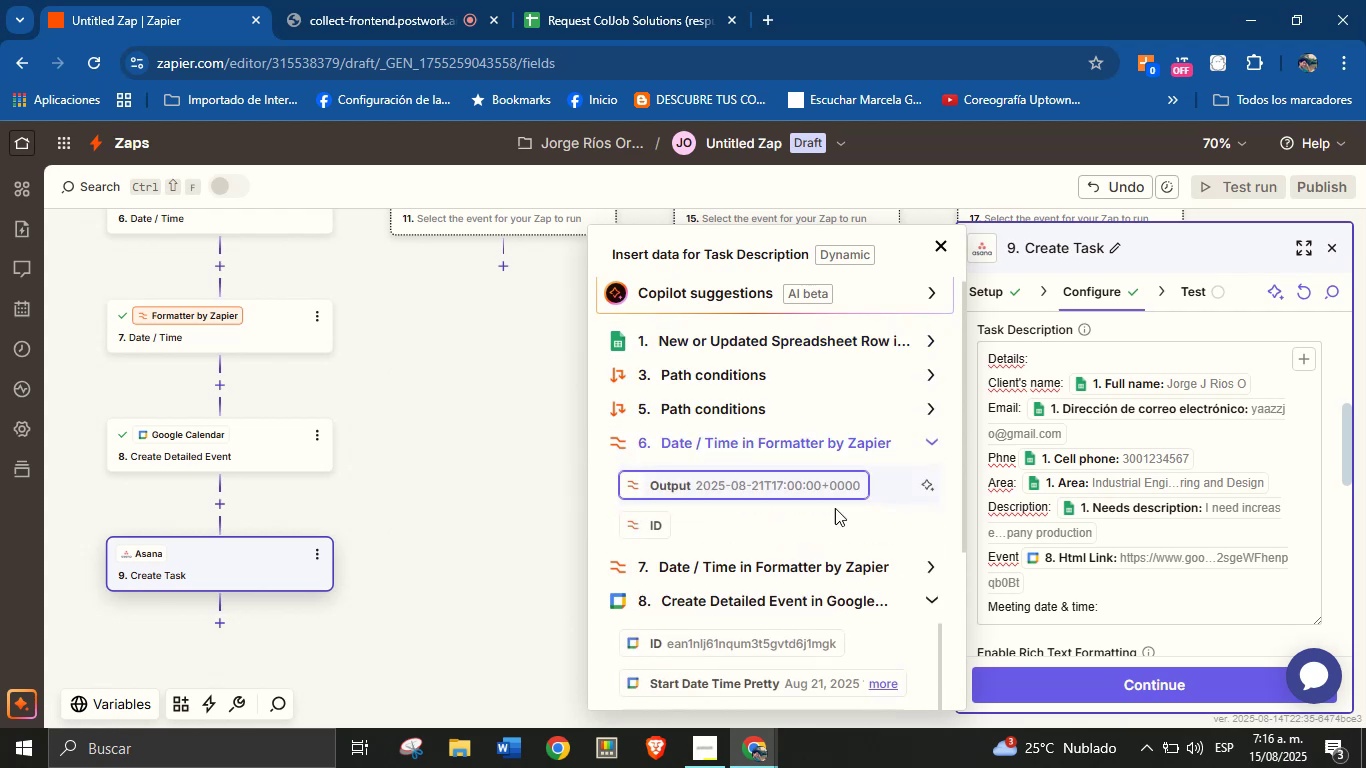 
left_click([761, 477])
 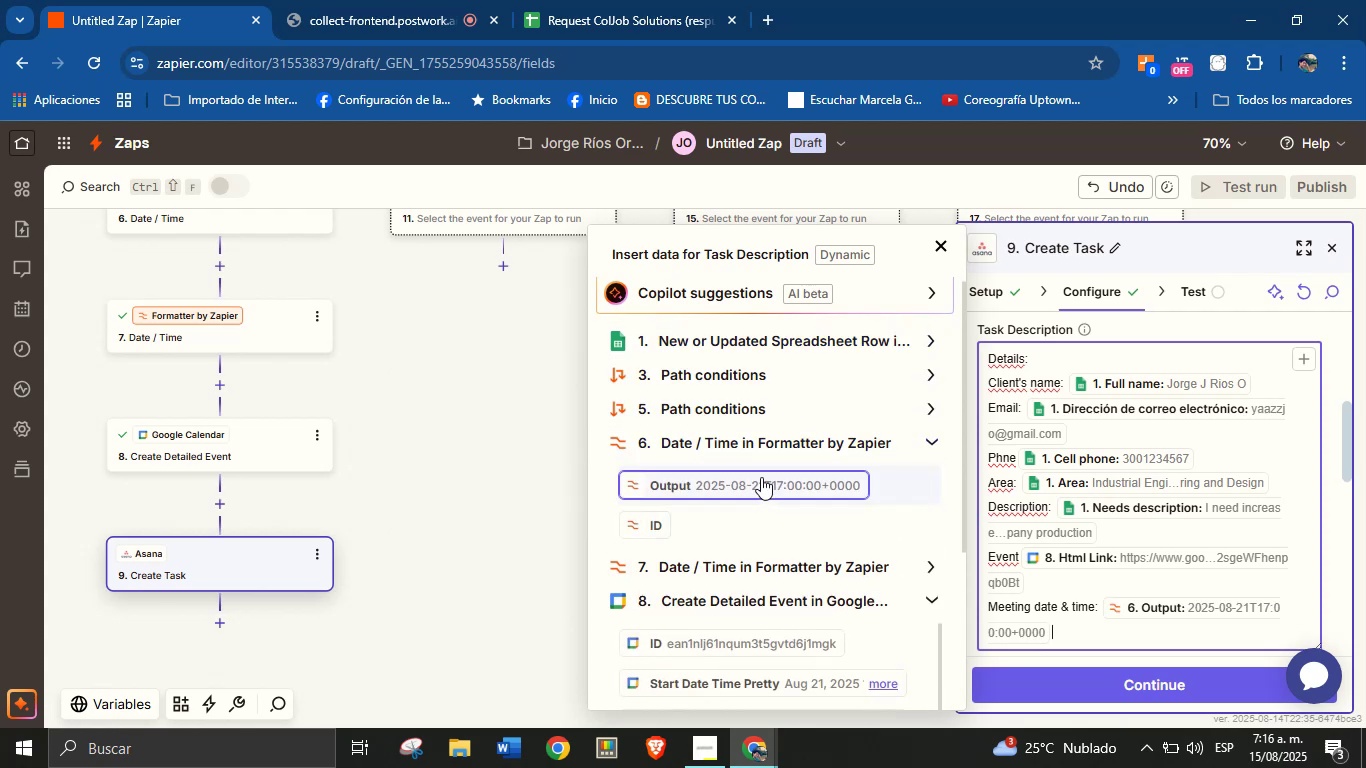 
key(Enter)
 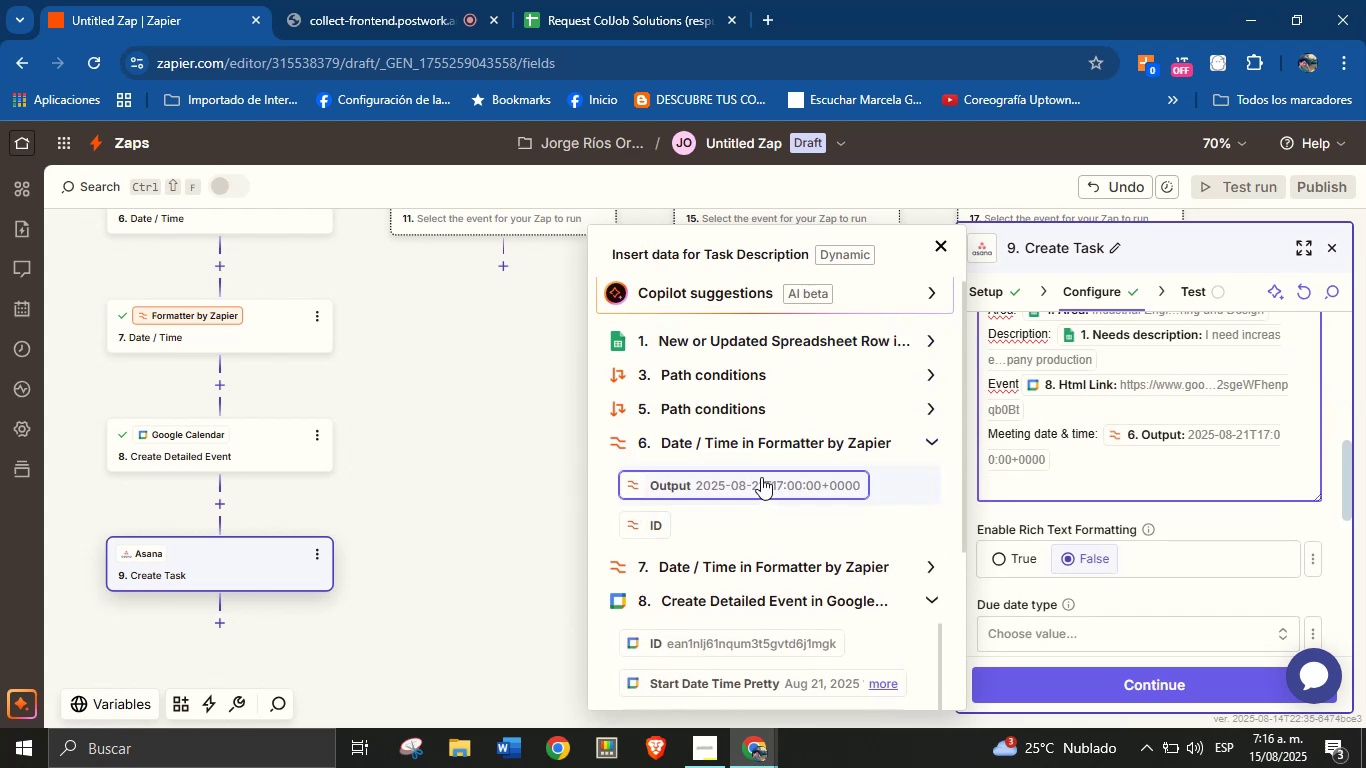 
type(Event> )
key(Backspace)
key(Backspace)
key(Backspace)
key(Backspace)
key(Backspace)
key(Backspace)
key(Backspace)
type(Meeting ink> )
 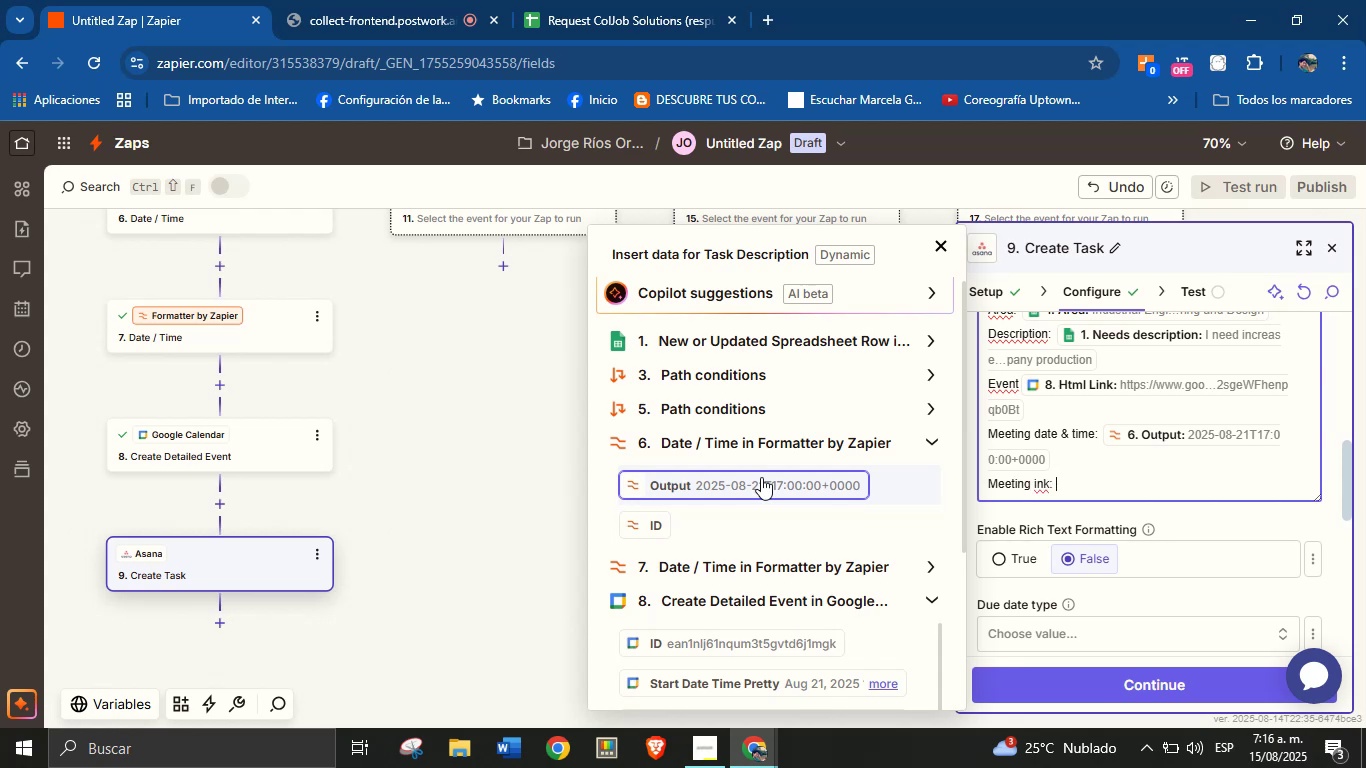 
scroll: coordinate [784, 419], scroll_direction: up, amount: 2.0
 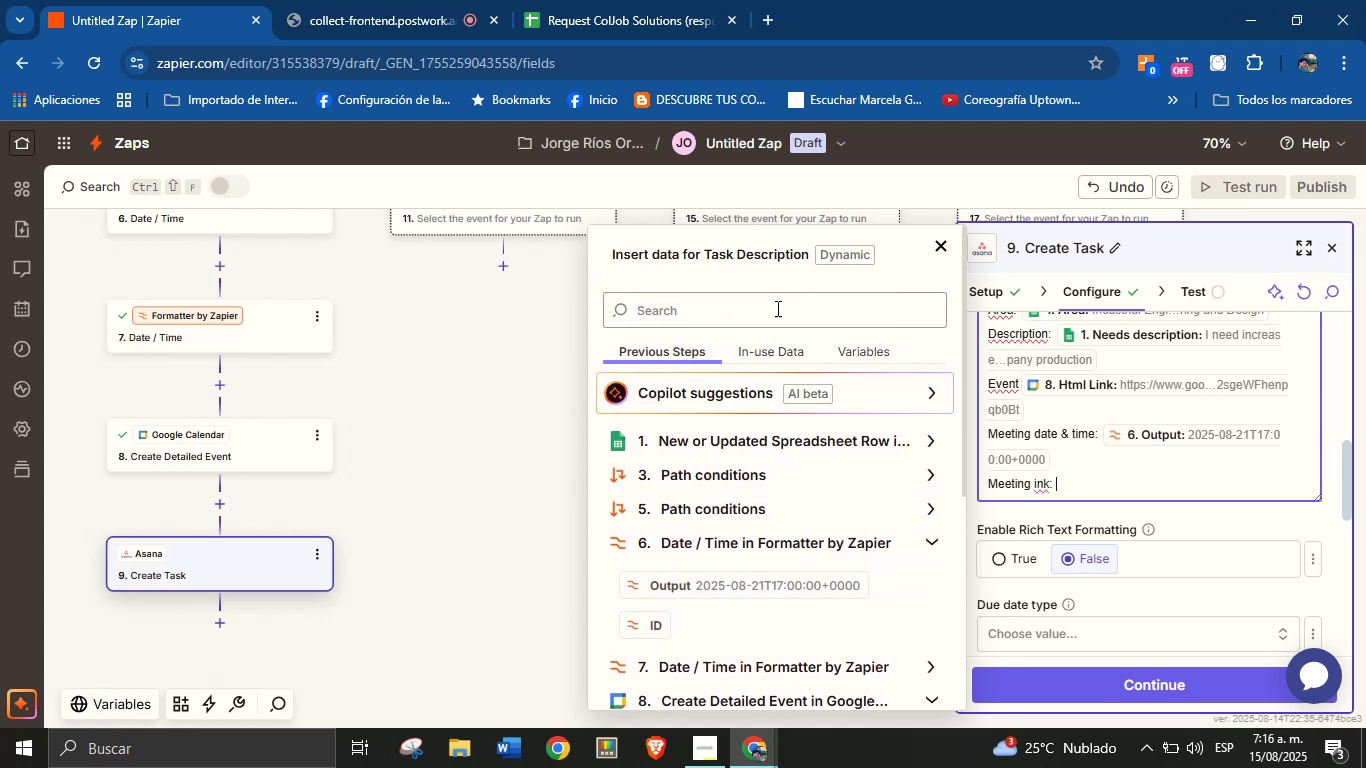 
left_click([776, 308])
 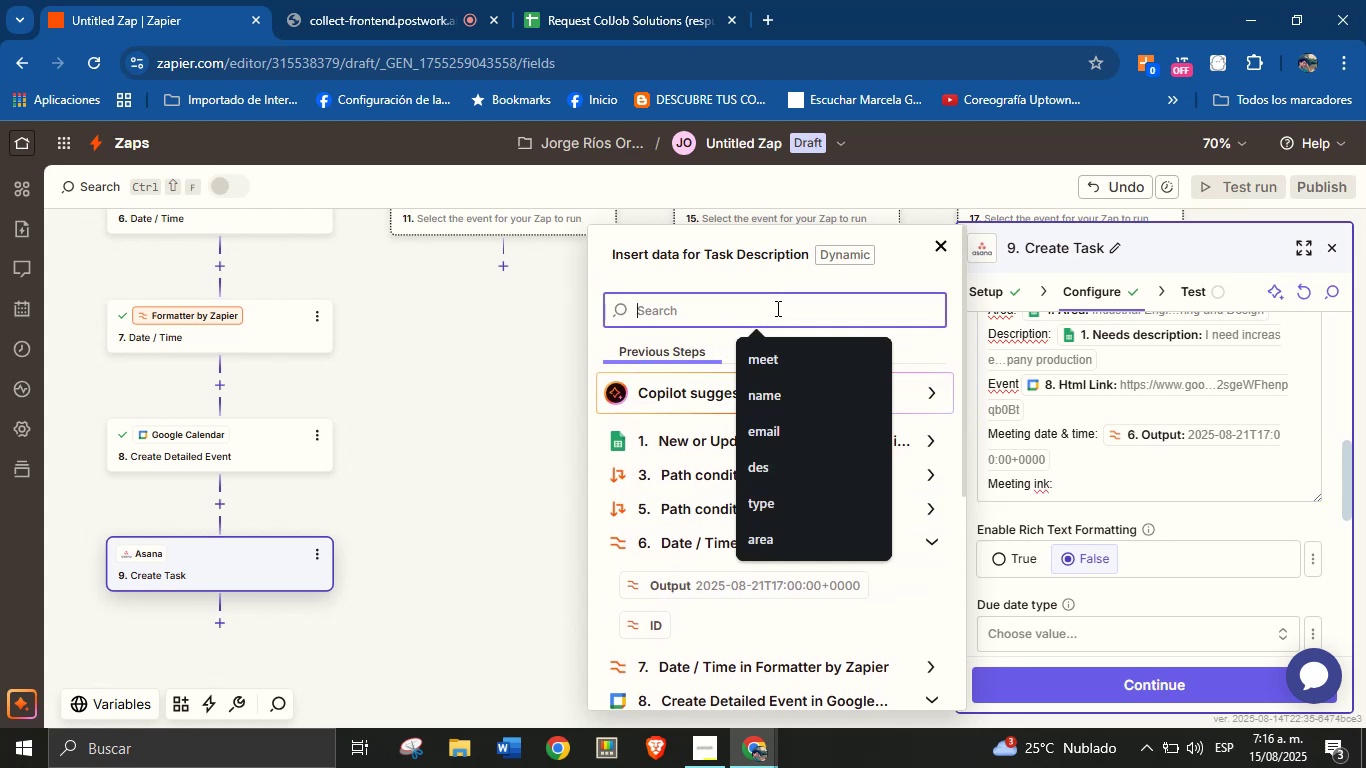 
type(meet)
 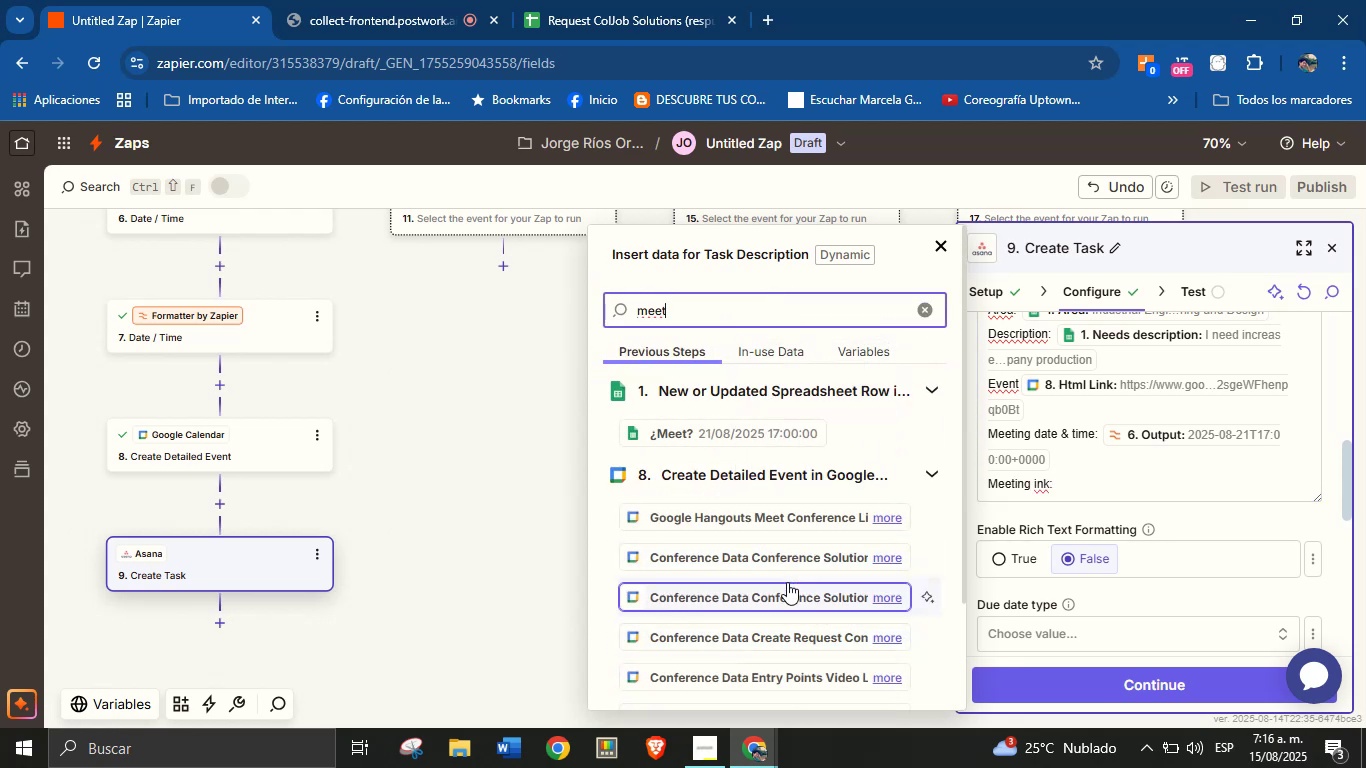 
left_click([797, 521])
 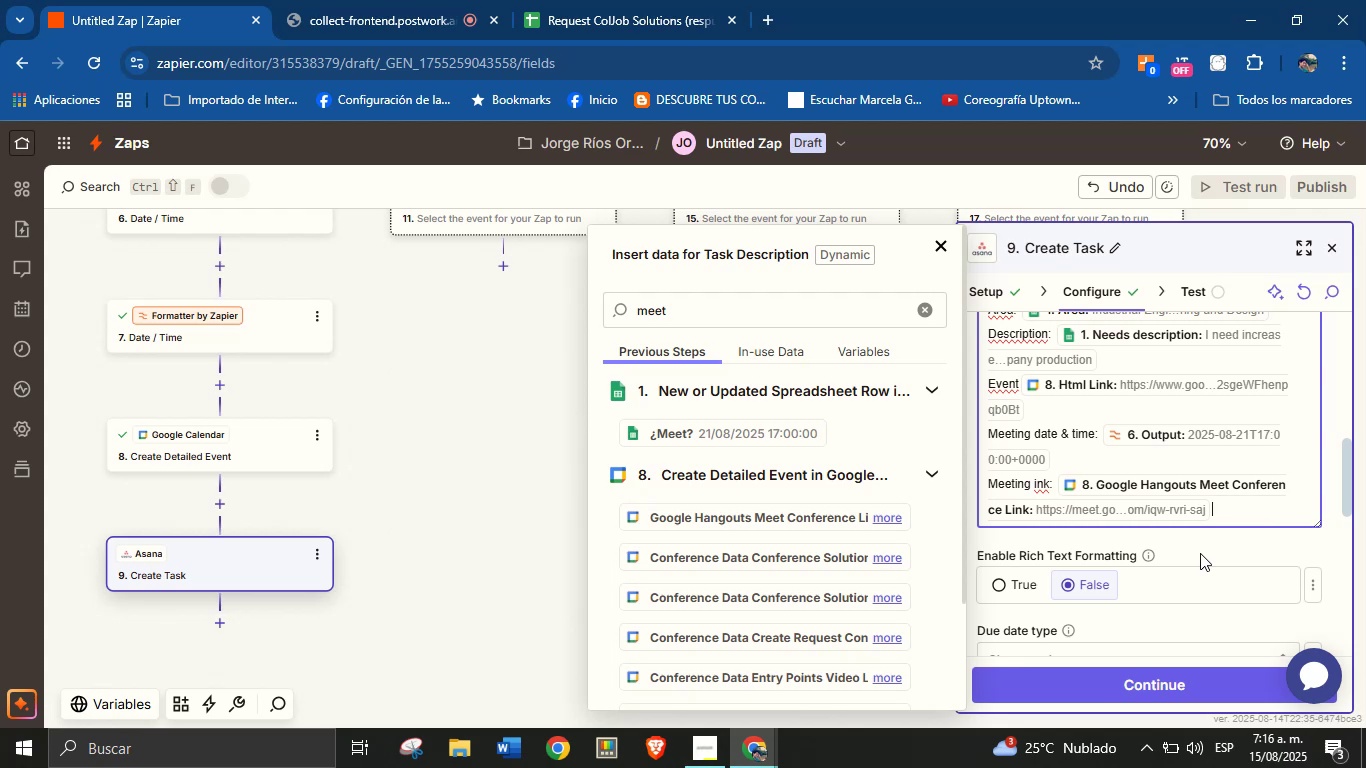 
key(Enter)
 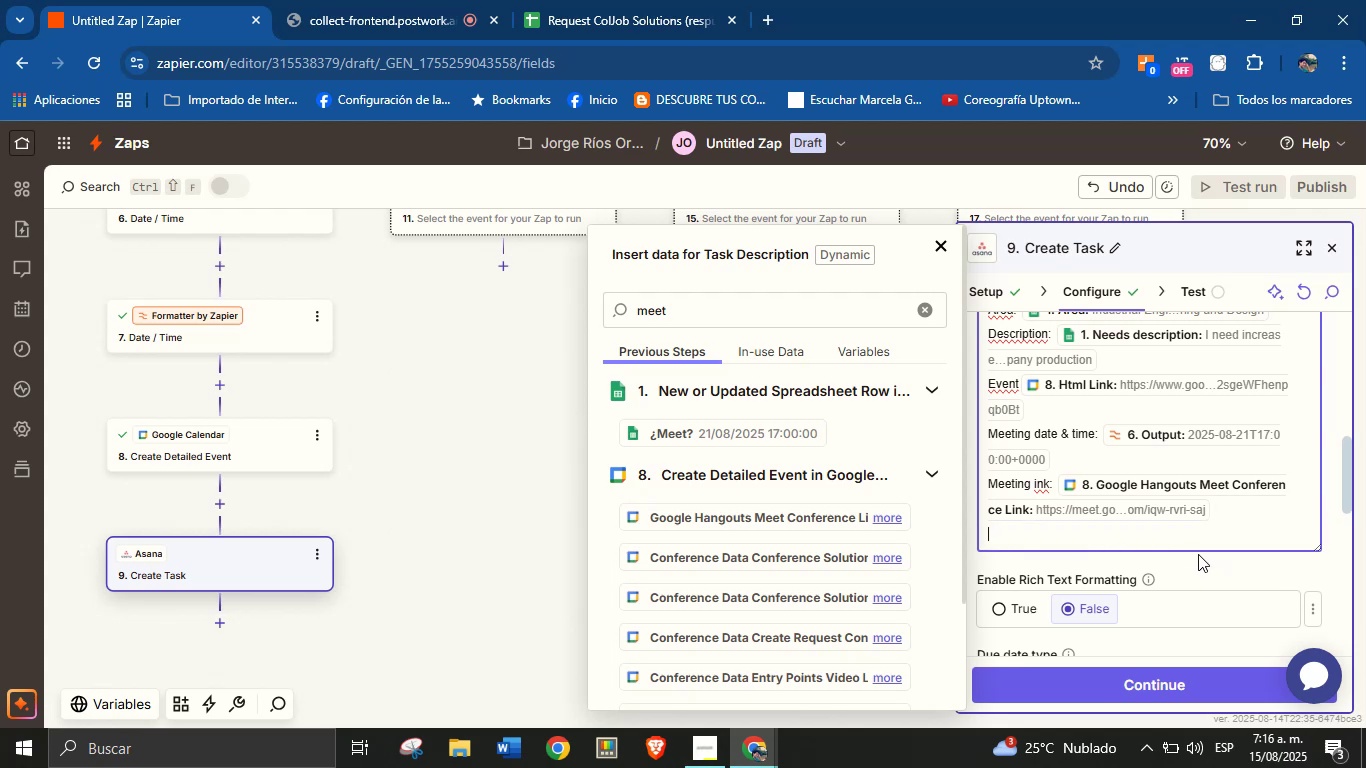 
key(Enter)
 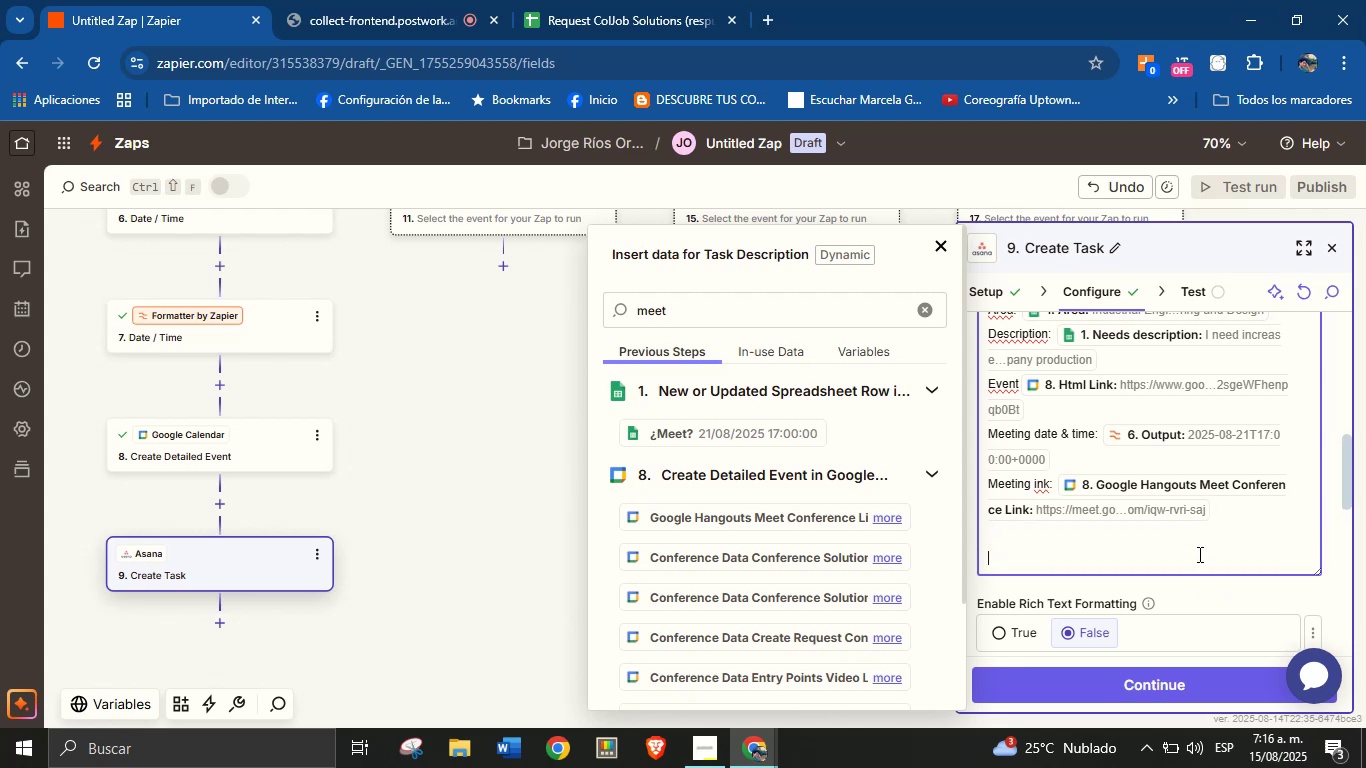 
type(Creation date> )
 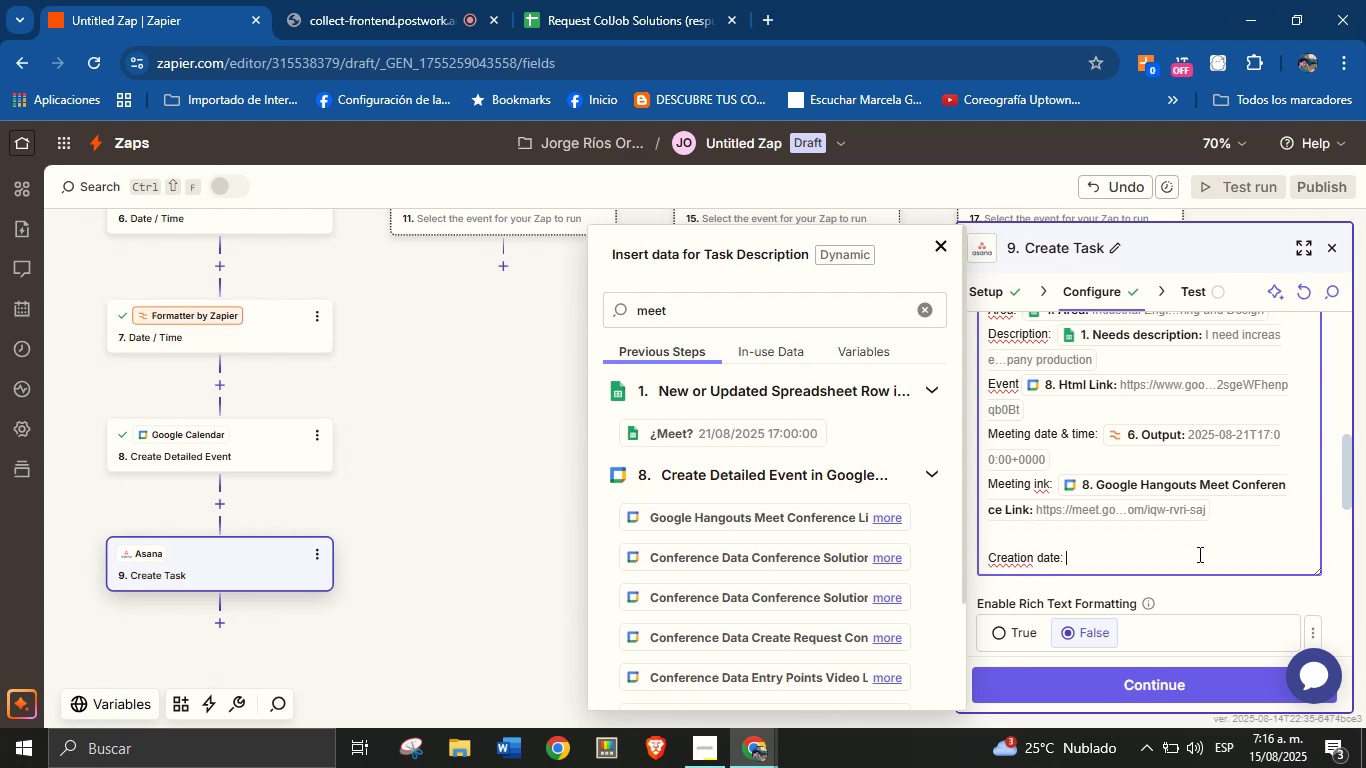 
left_click([928, 309])
 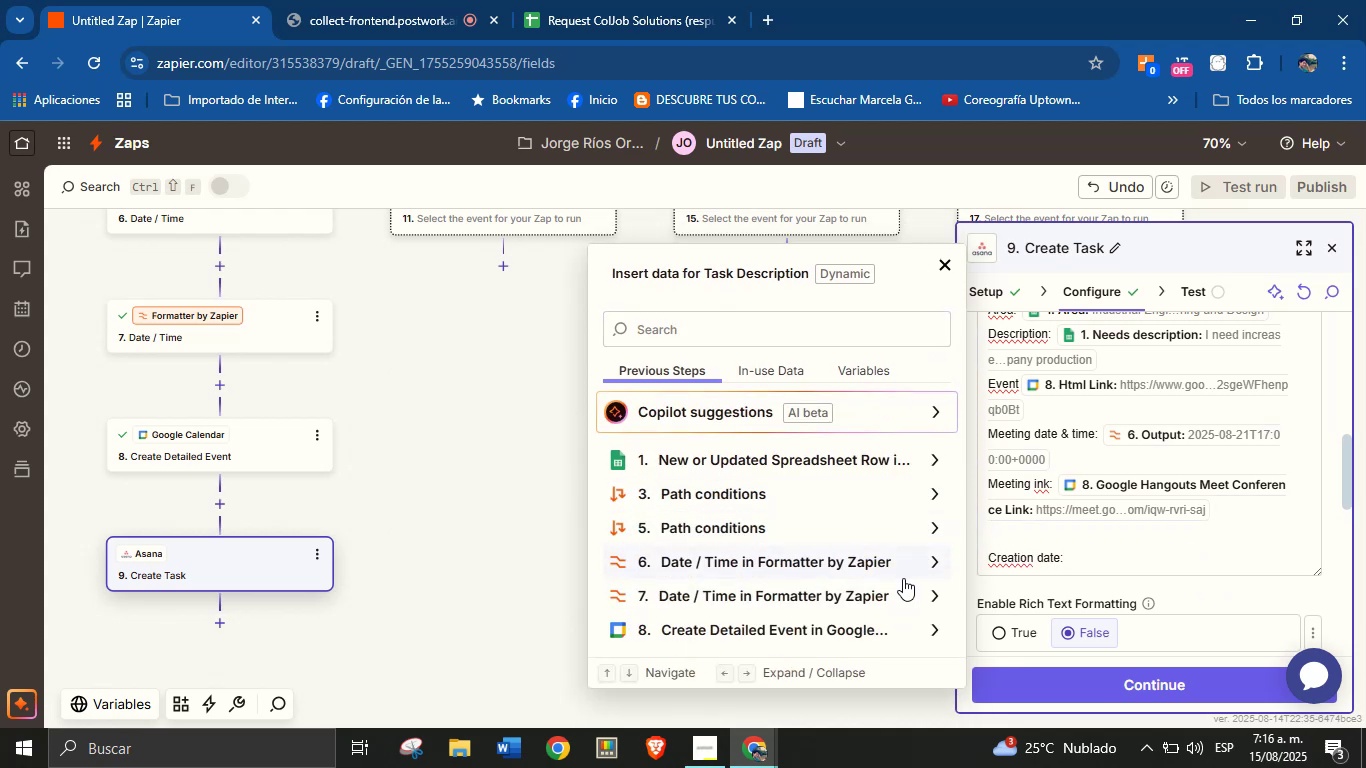 
scroll: coordinate [906, 619], scroll_direction: down, amount: 1.0
 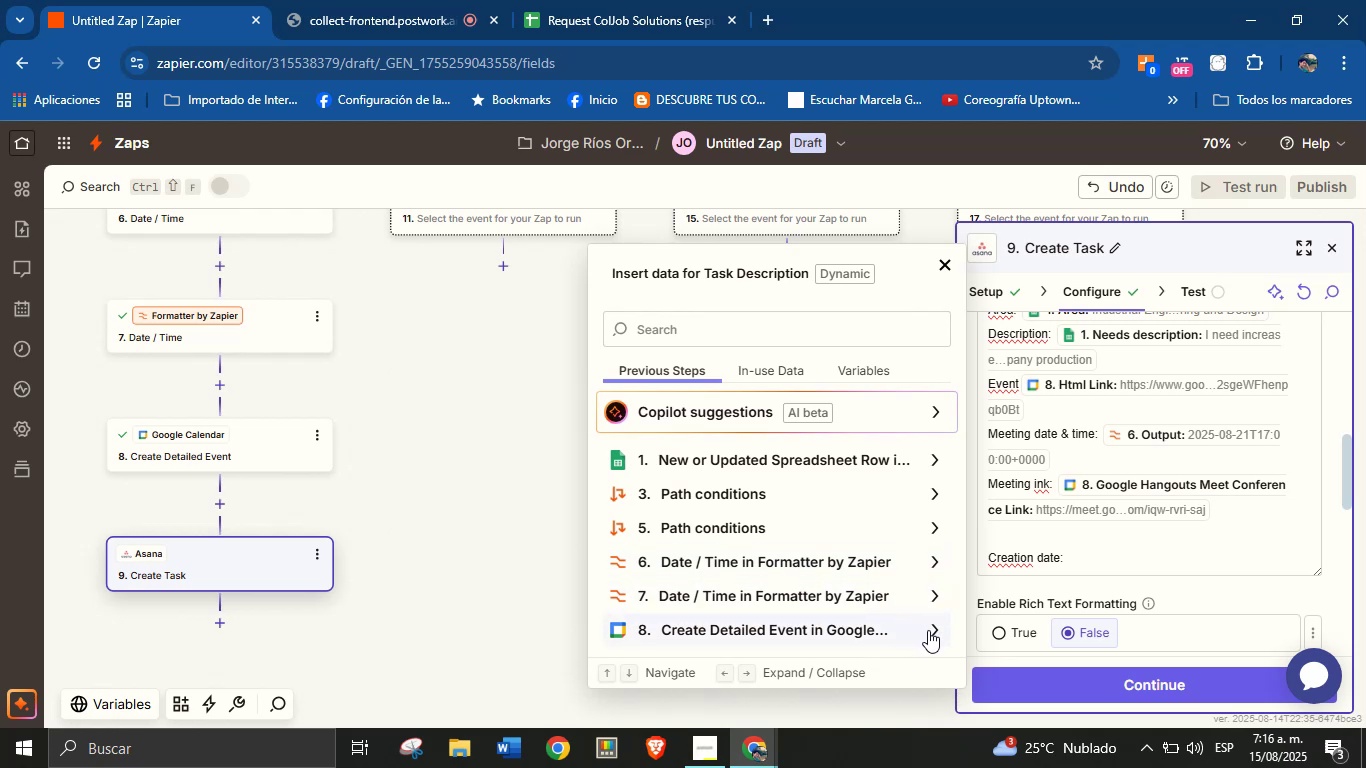 
left_click([929, 630])
 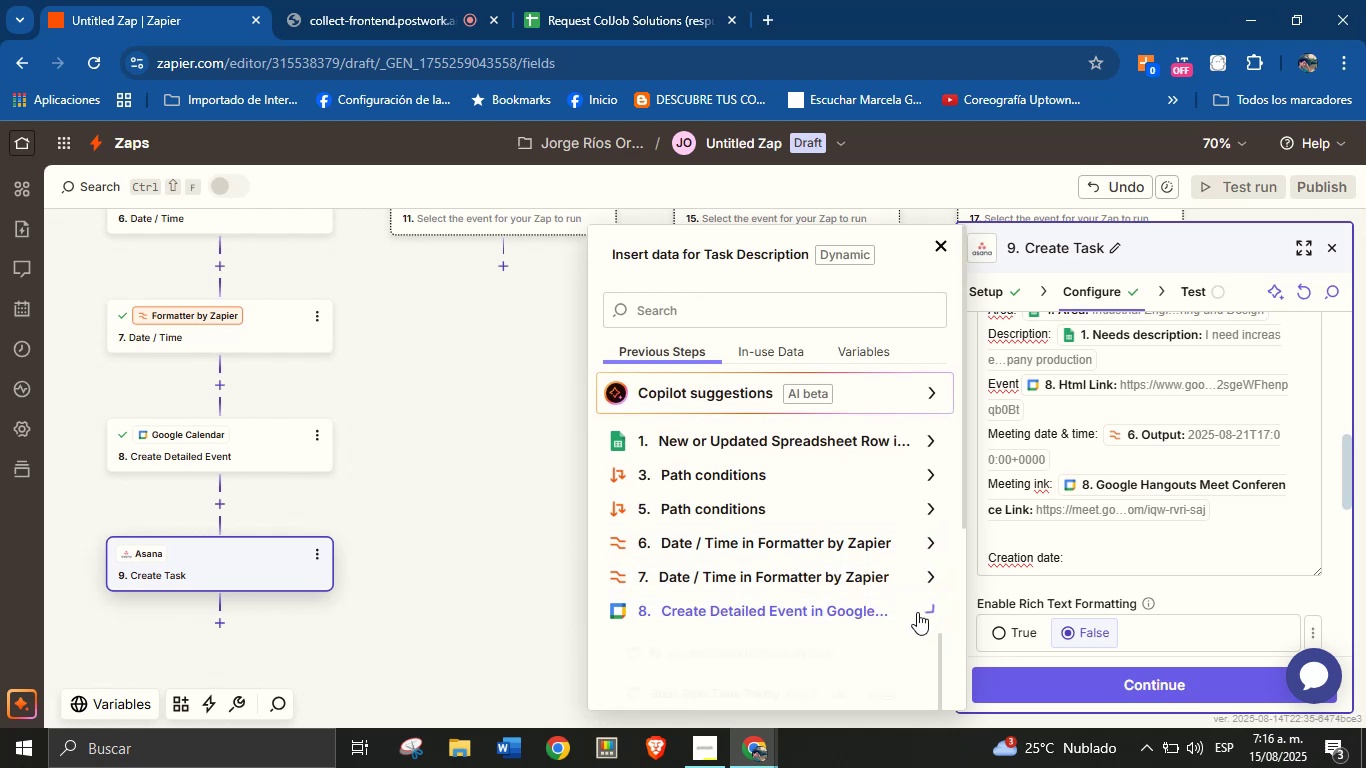 
scroll: coordinate [823, 536], scroll_direction: down, amount: 2.0
 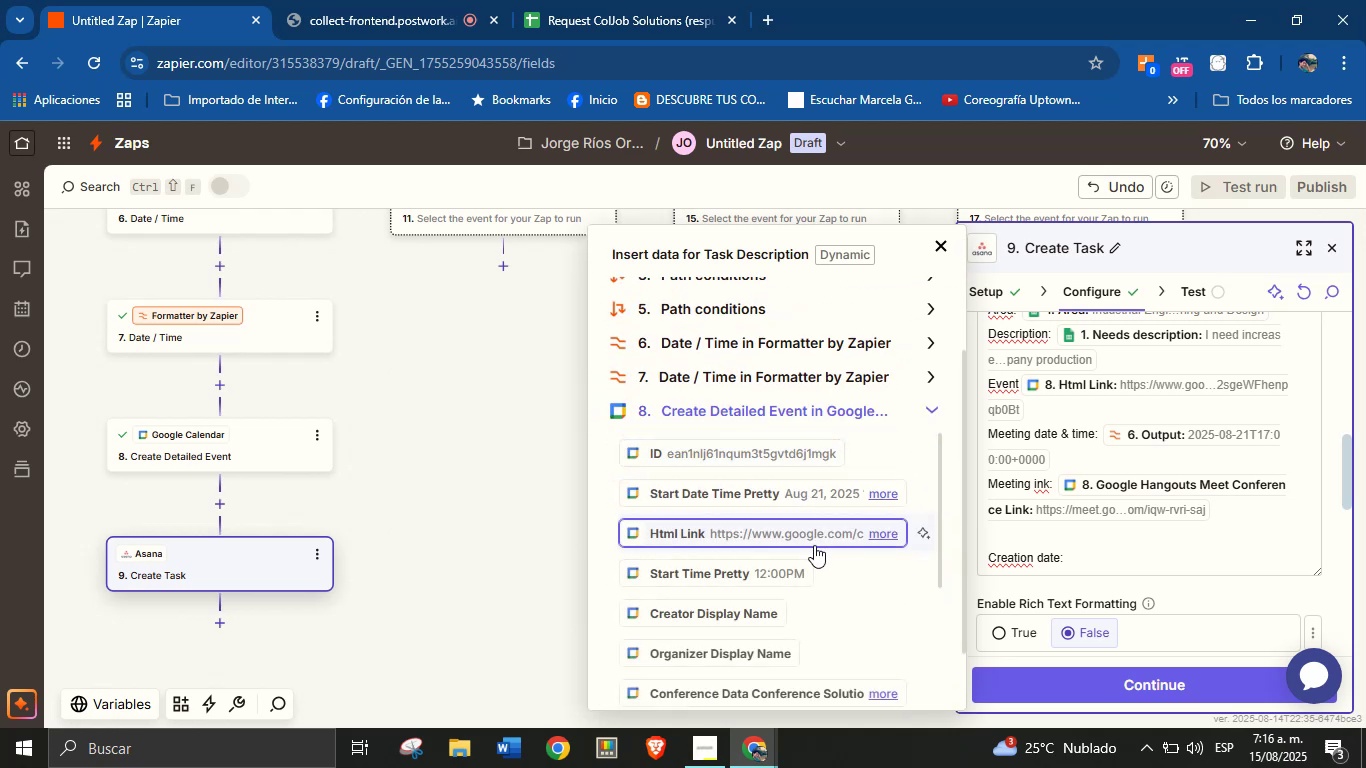 
mouse_move([817, 509])
 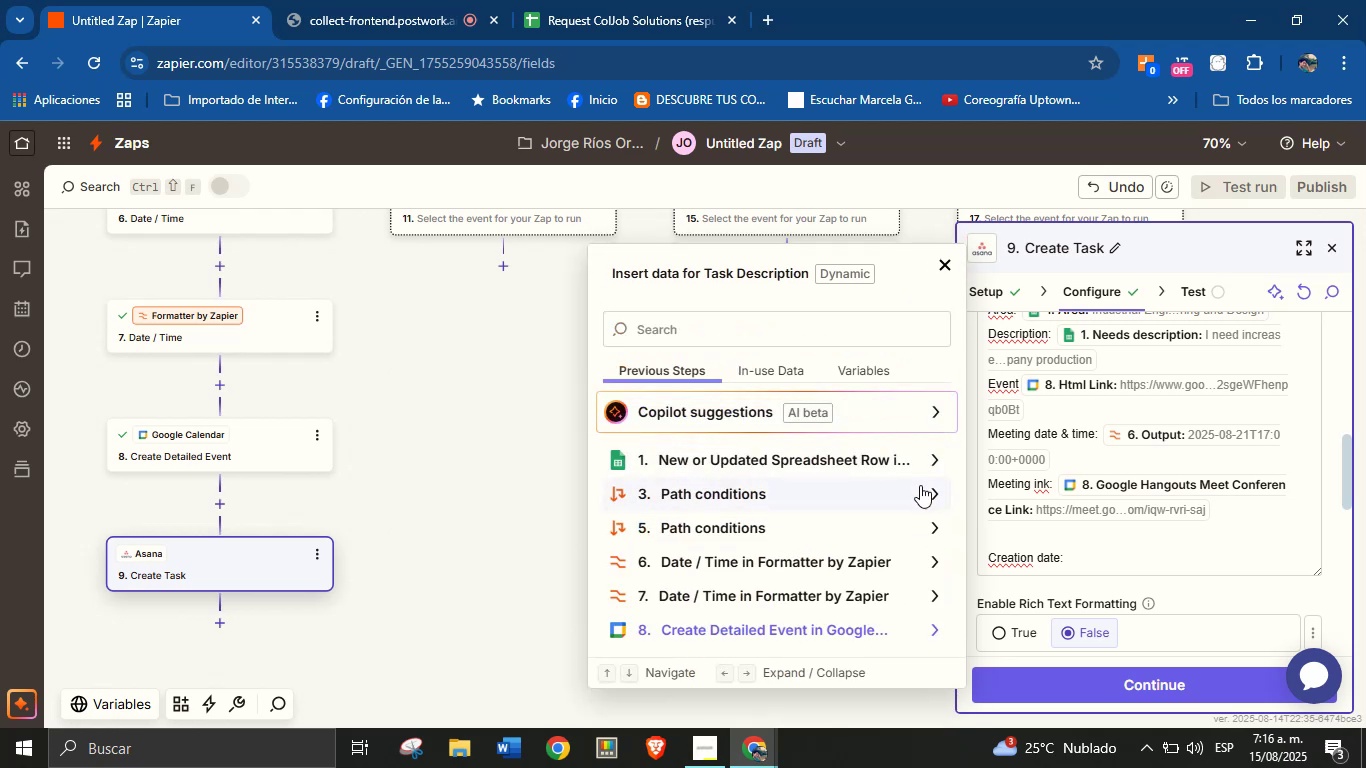 
left_click([933, 461])
 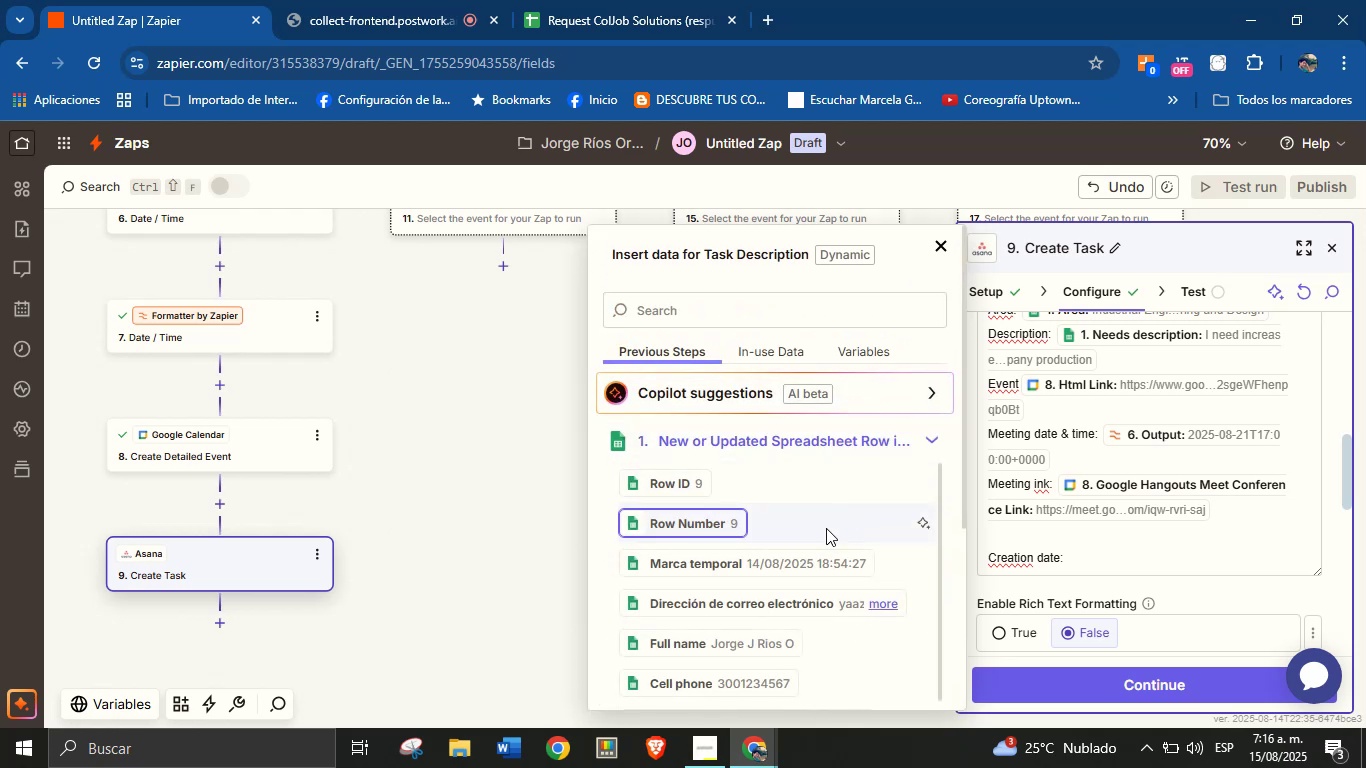 
scroll: coordinate [777, 565], scroll_direction: down, amount: 3.0
 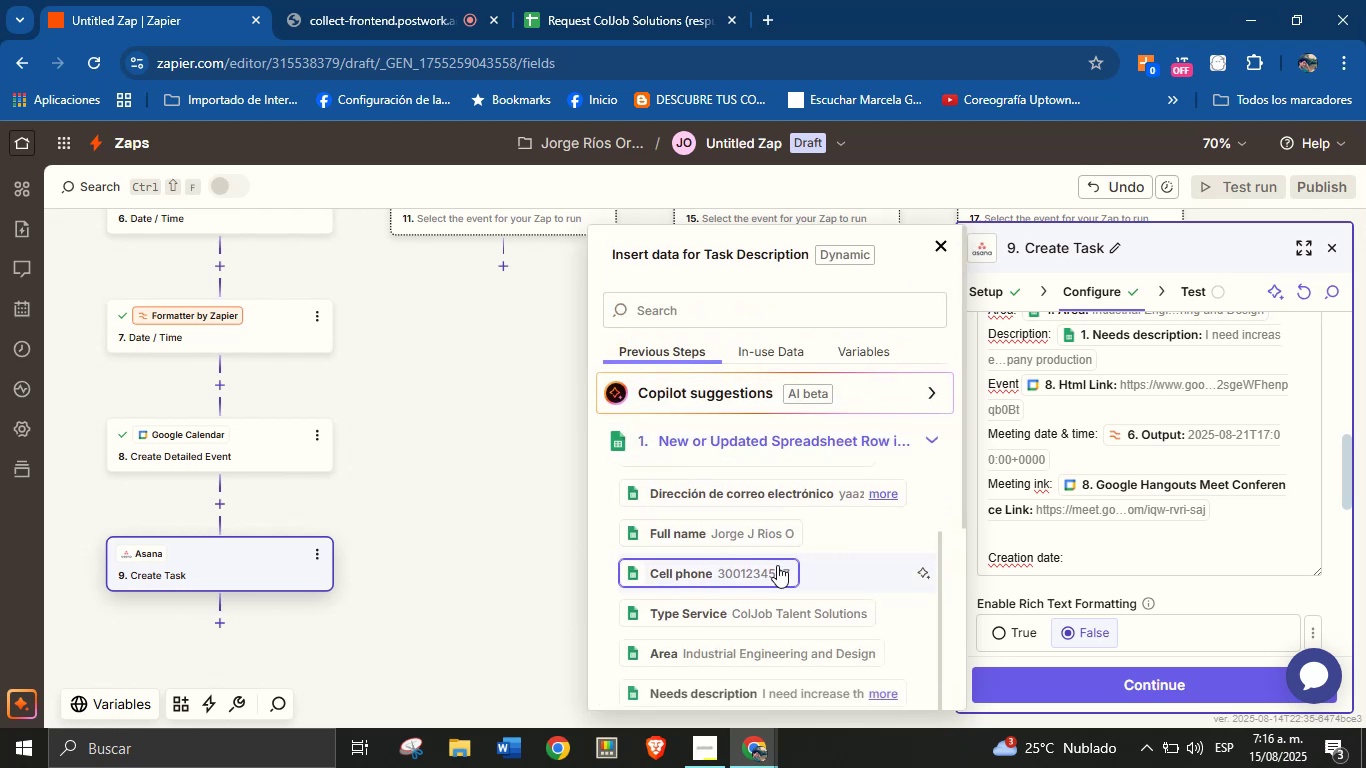 
scroll: coordinate [777, 565], scroll_direction: up, amount: 1.0
 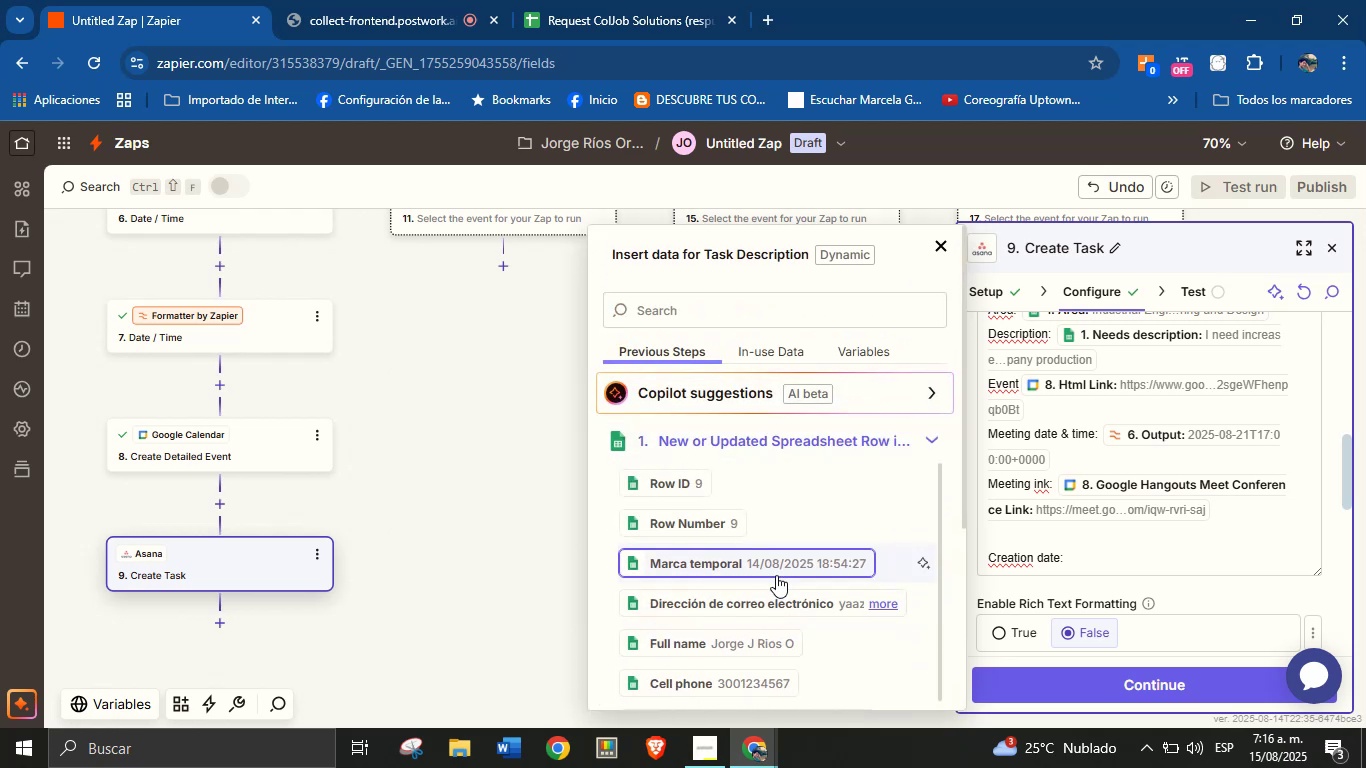 
left_click([789, 549])
 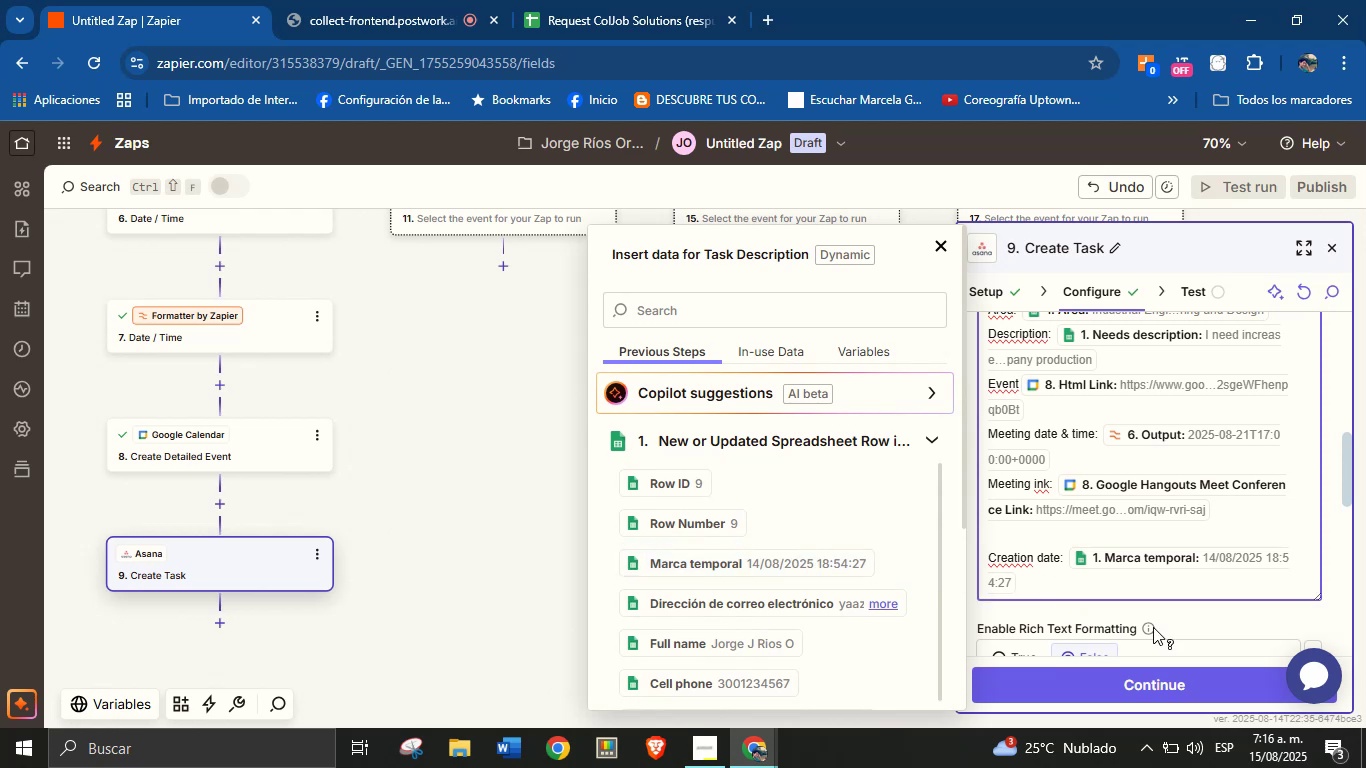 
left_click([1192, 619])
 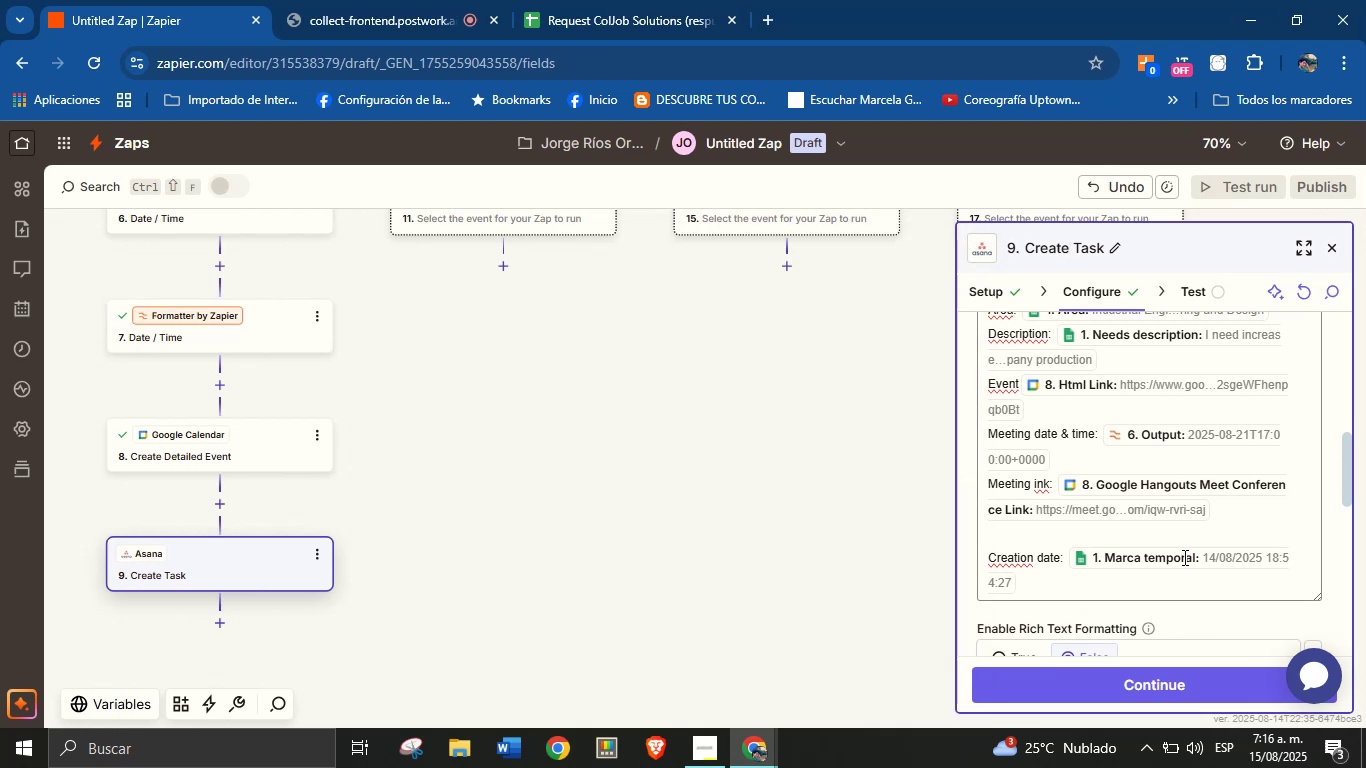 
scroll: coordinate [1156, 498], scroll_direction: down, amount: 3.0
 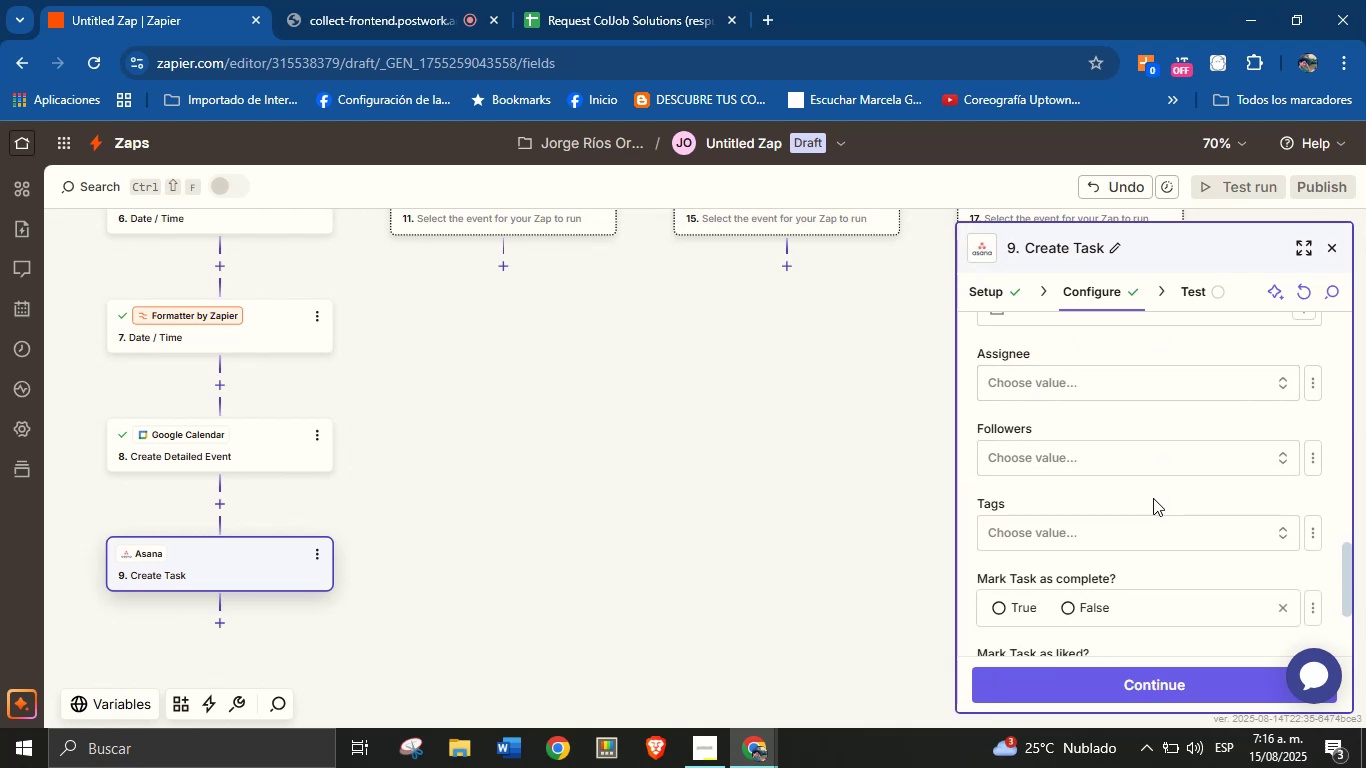 
scroll: coordinate [1146, 495], scroll_direction: up, amount: 3.0
 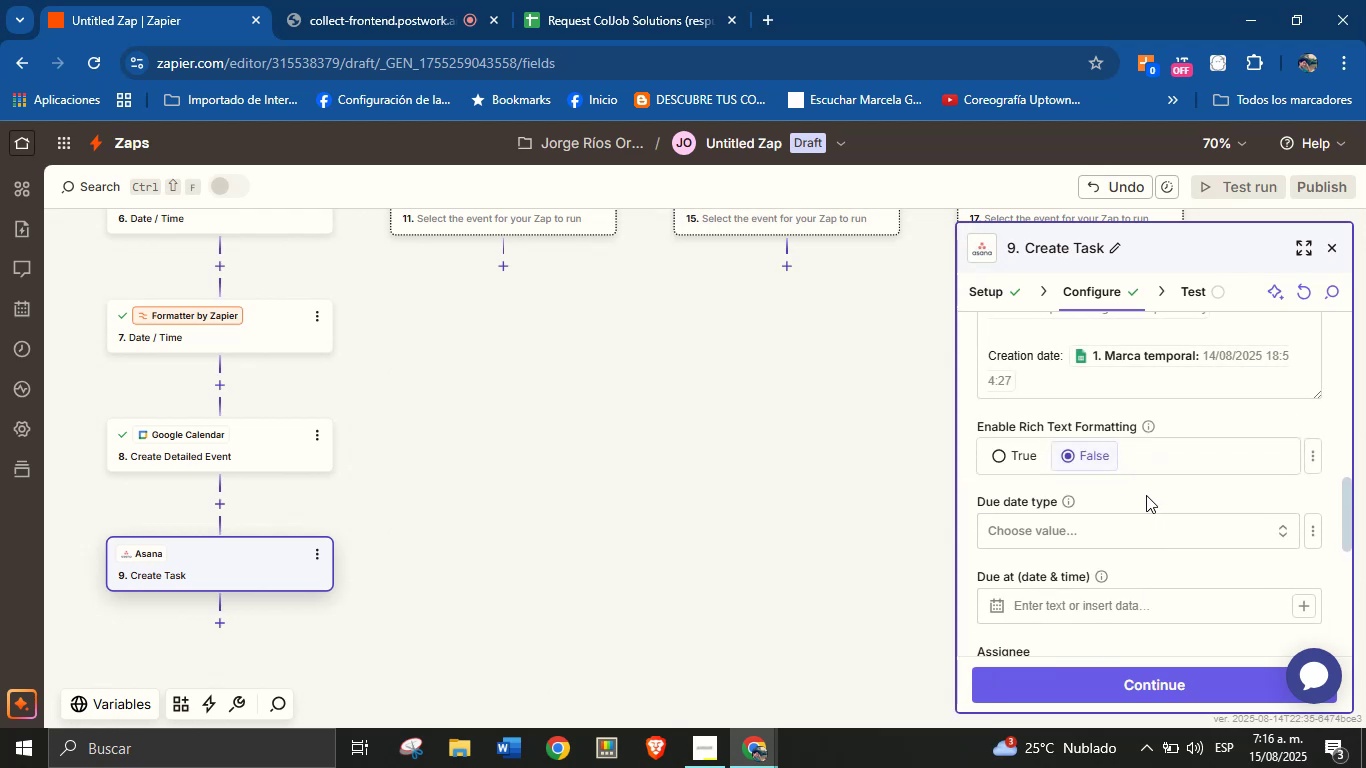 
scroll: coordinate [1144, 502], scroll_direction: down, amount: 3.0
 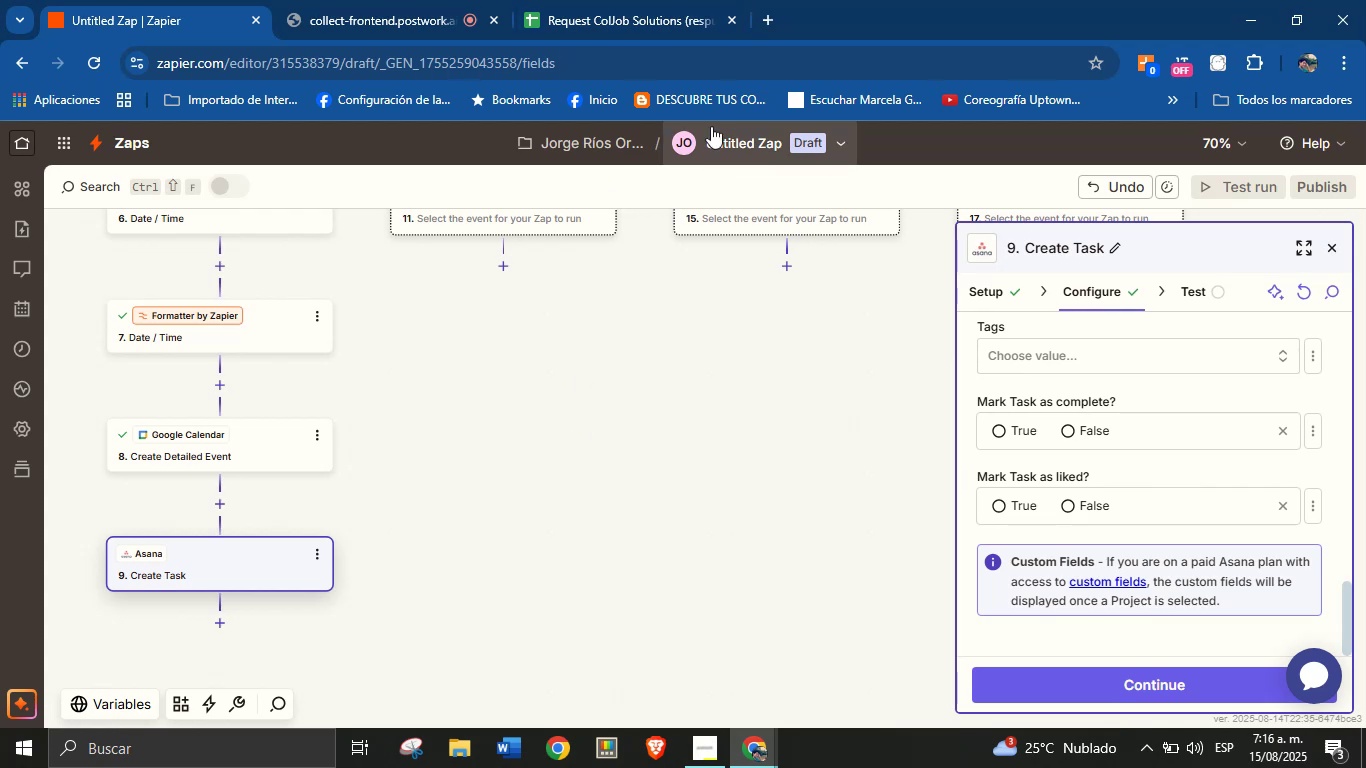 
left_click([765, 21])
 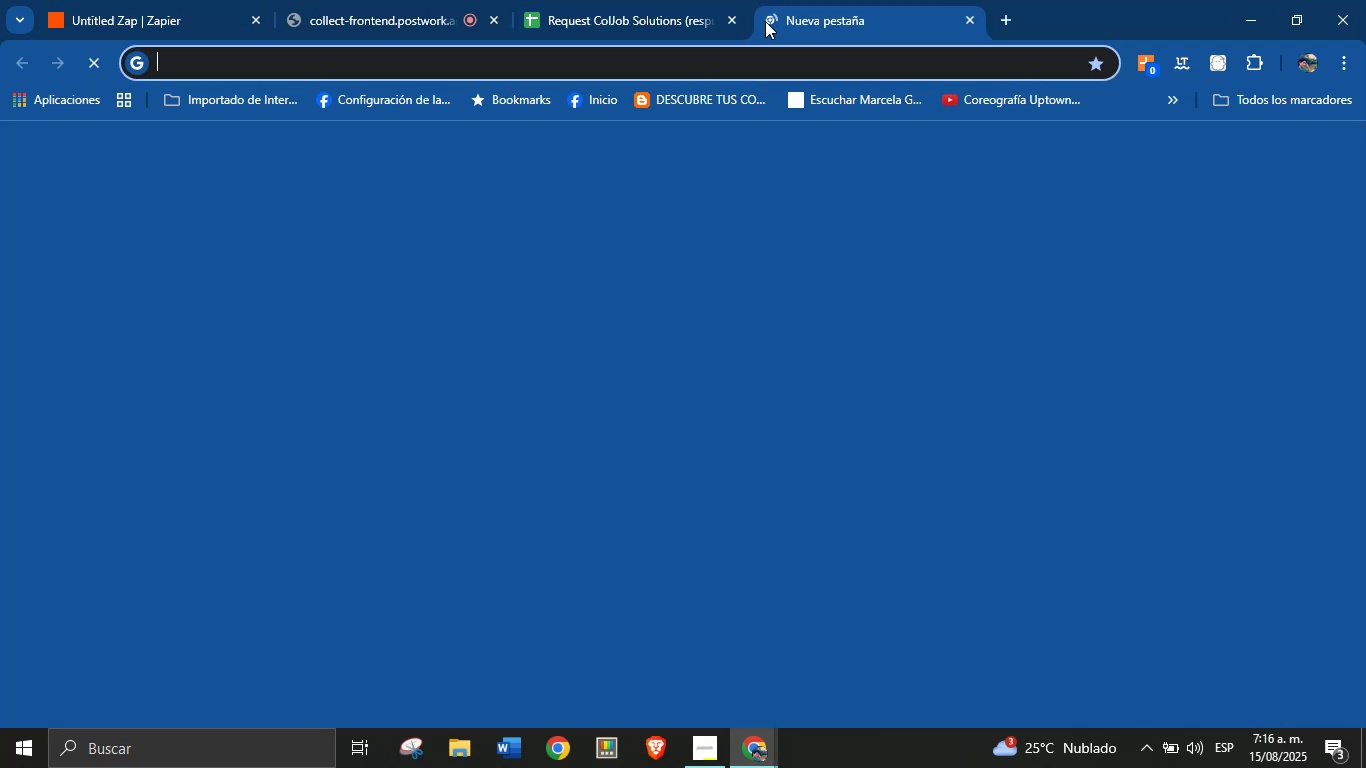 
type(aa)
 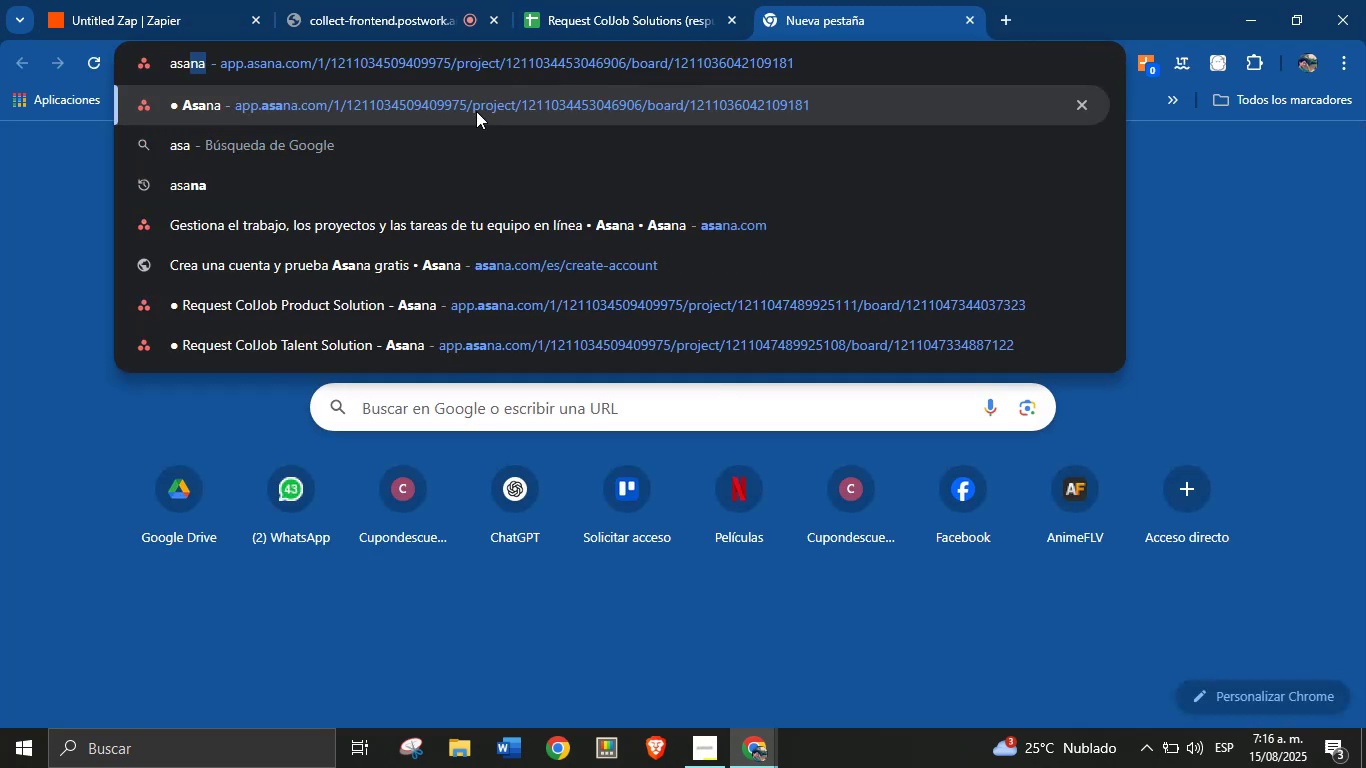 
hold_key(key=S, duration=0.35)
 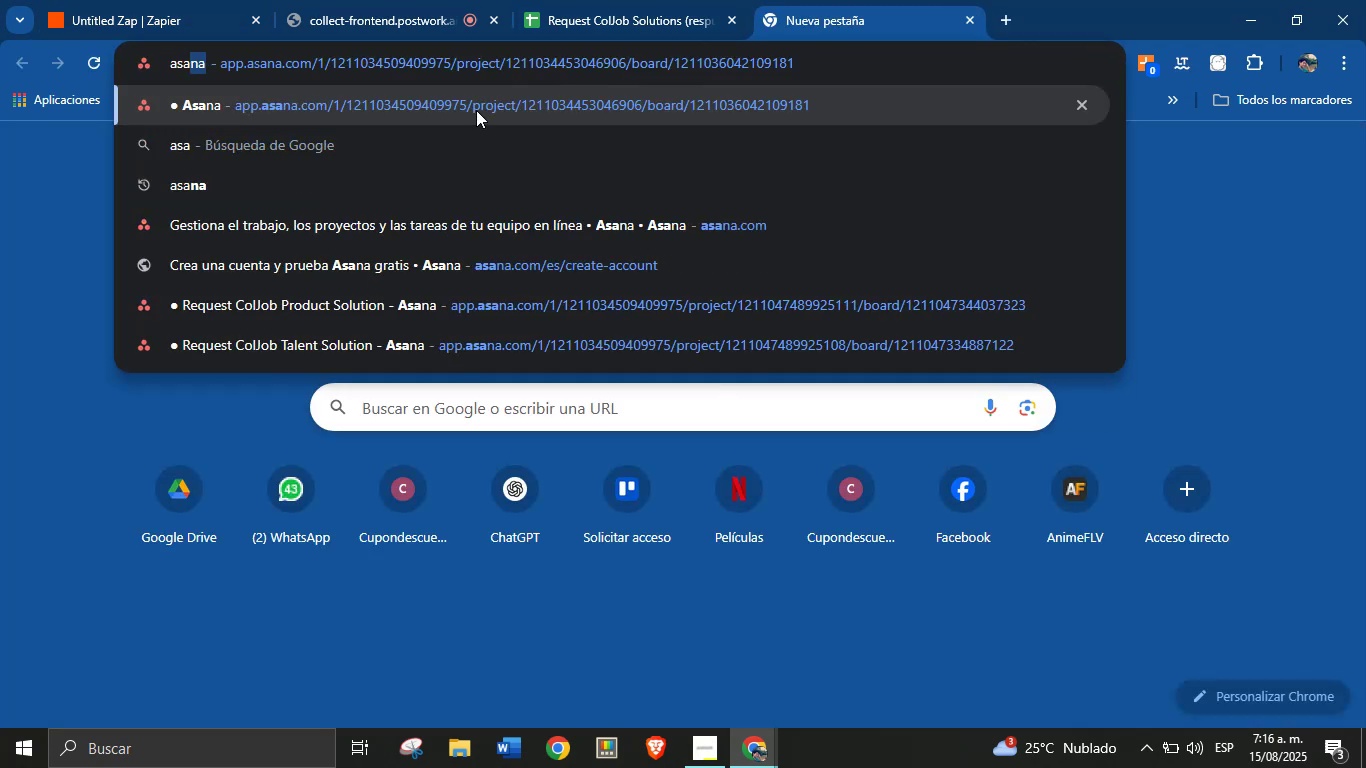 
left_click([476, 110])
 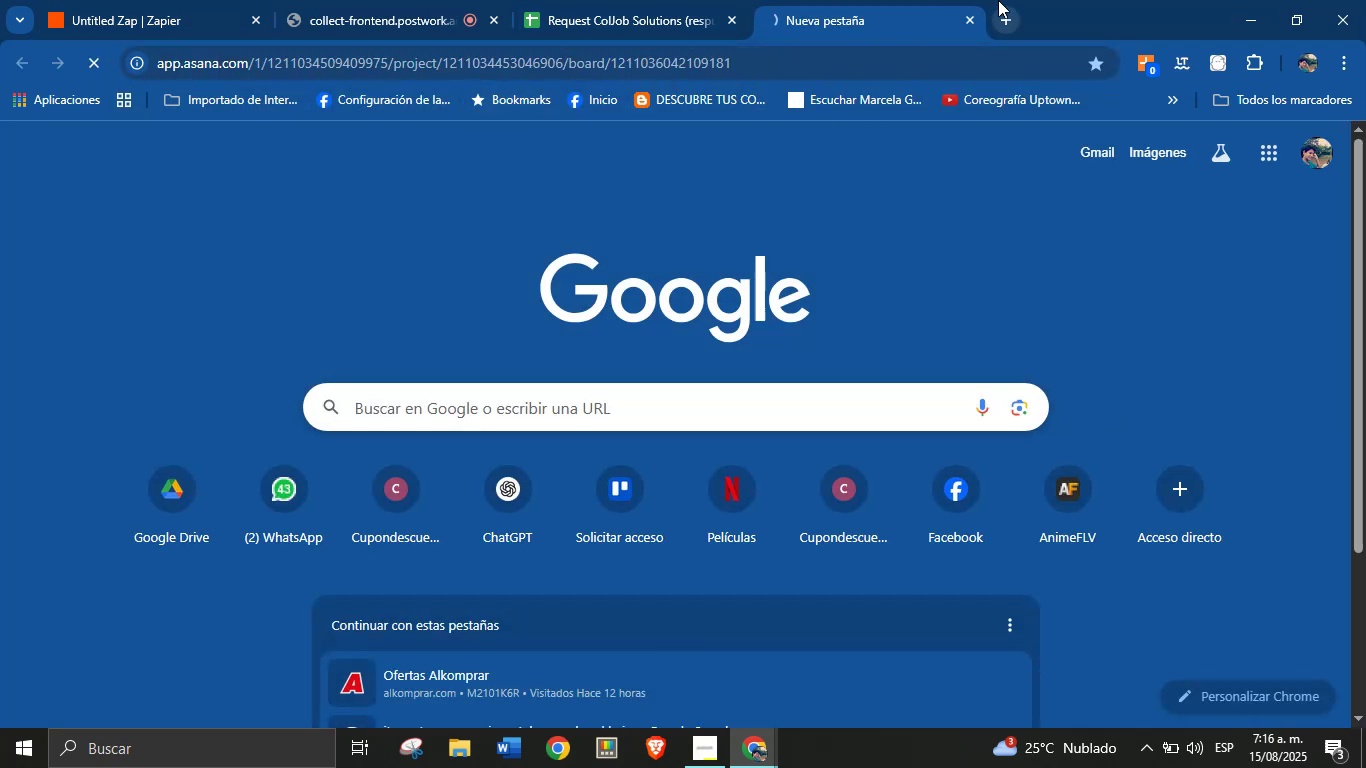 
left_click([1013, 26])
 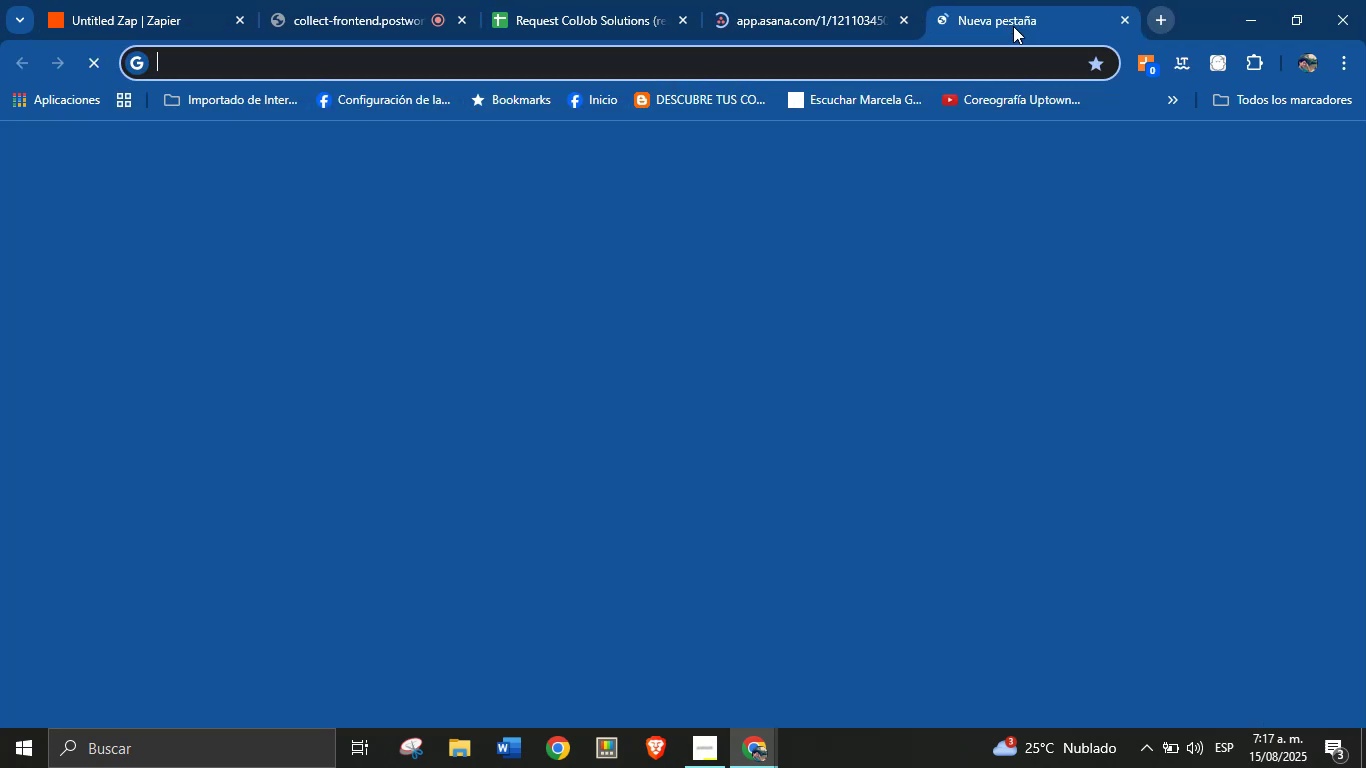 
type(tre)
 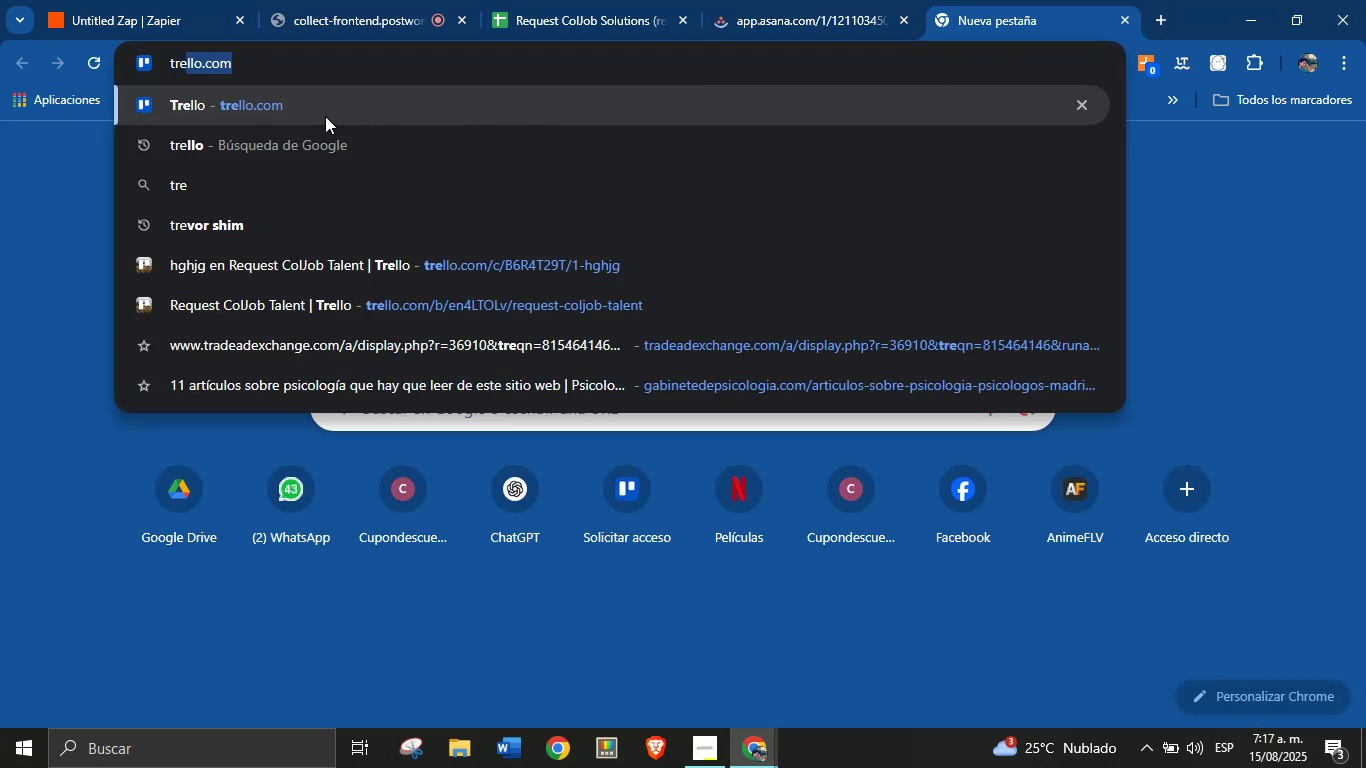 
left_click([316, 110])
 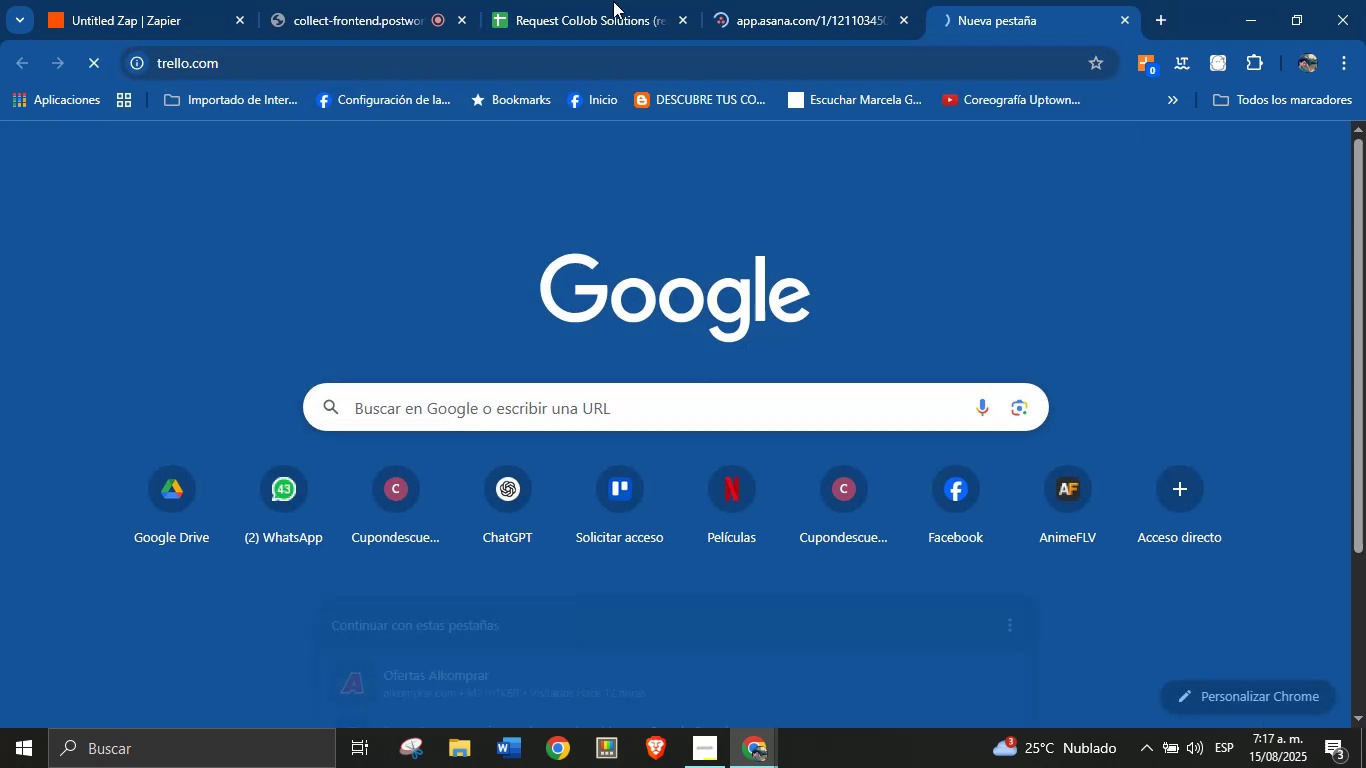 
left_click([758, 0])
 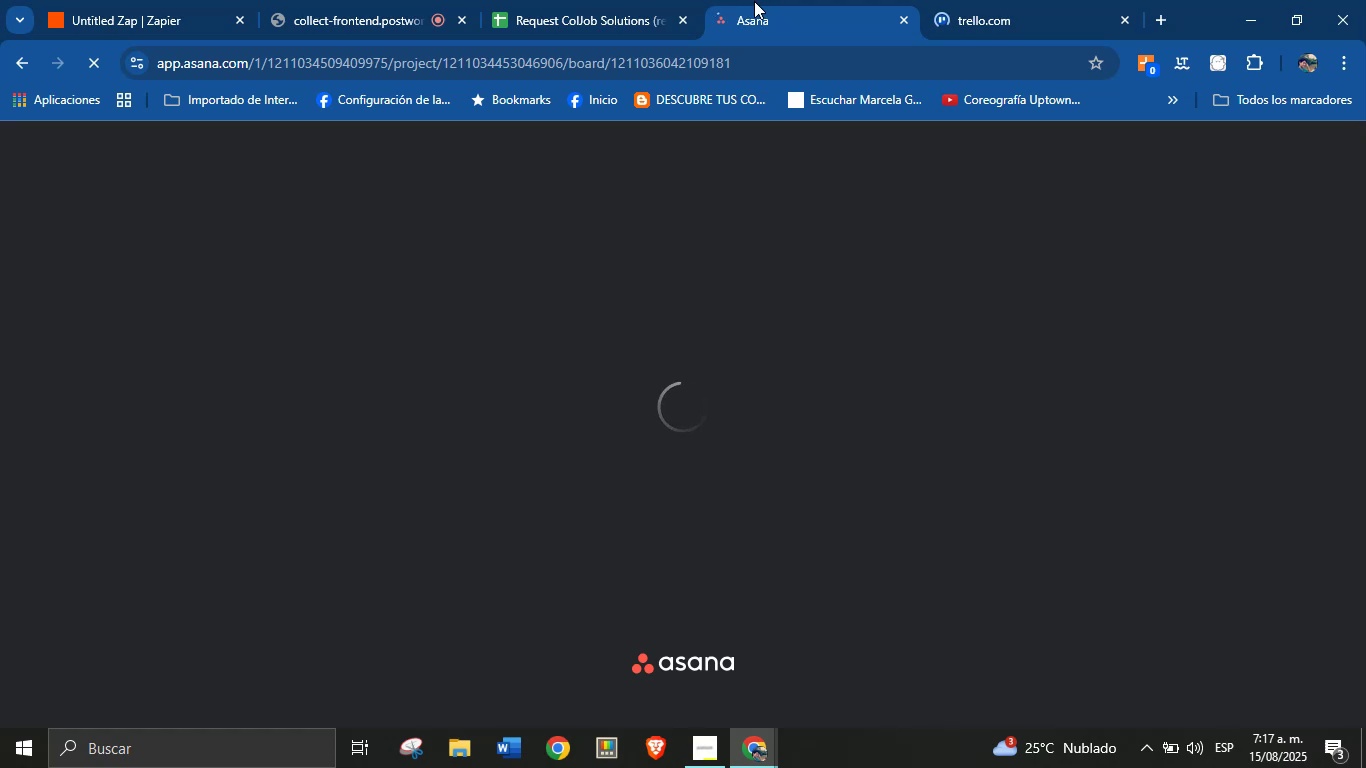 
mouse_move([120, 20])
 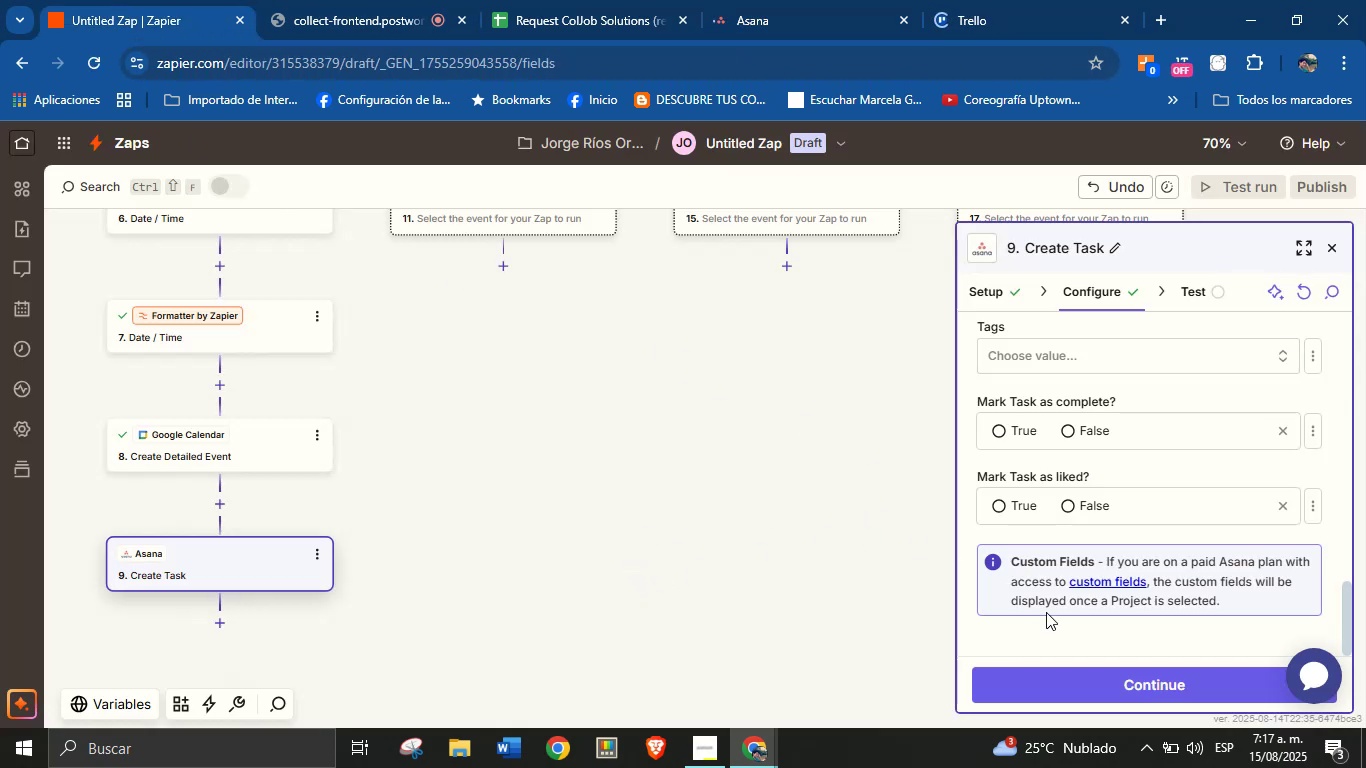 
left_click([1083, 683])
 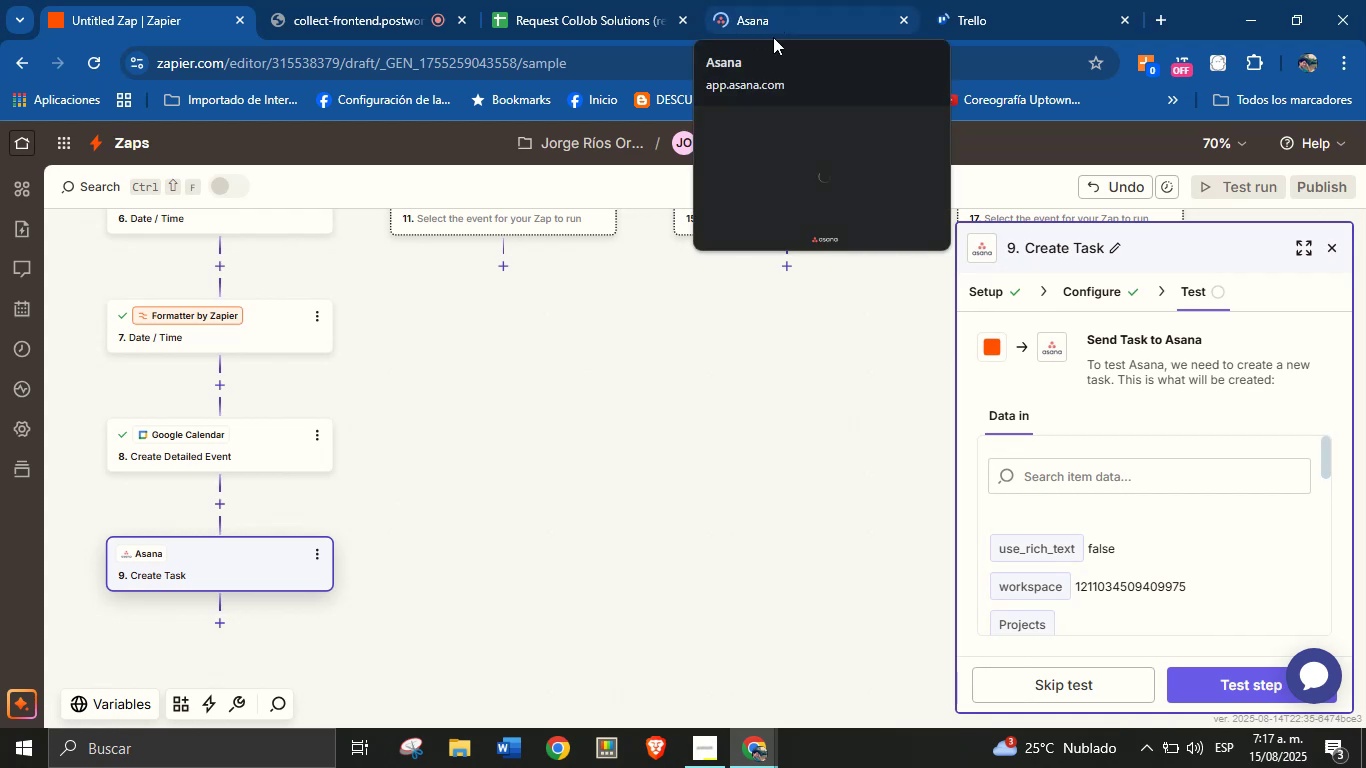 
wait(7.48)
 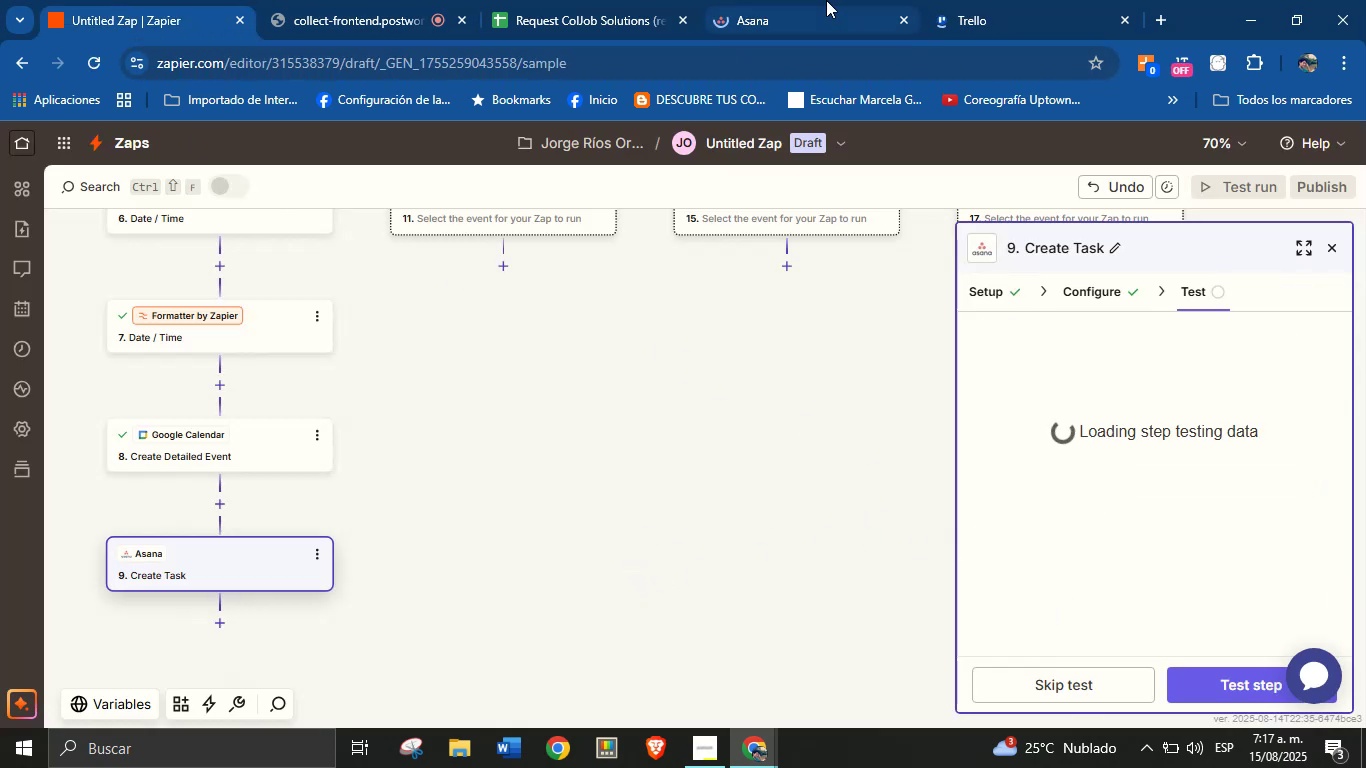 
left_click([763, 2])
 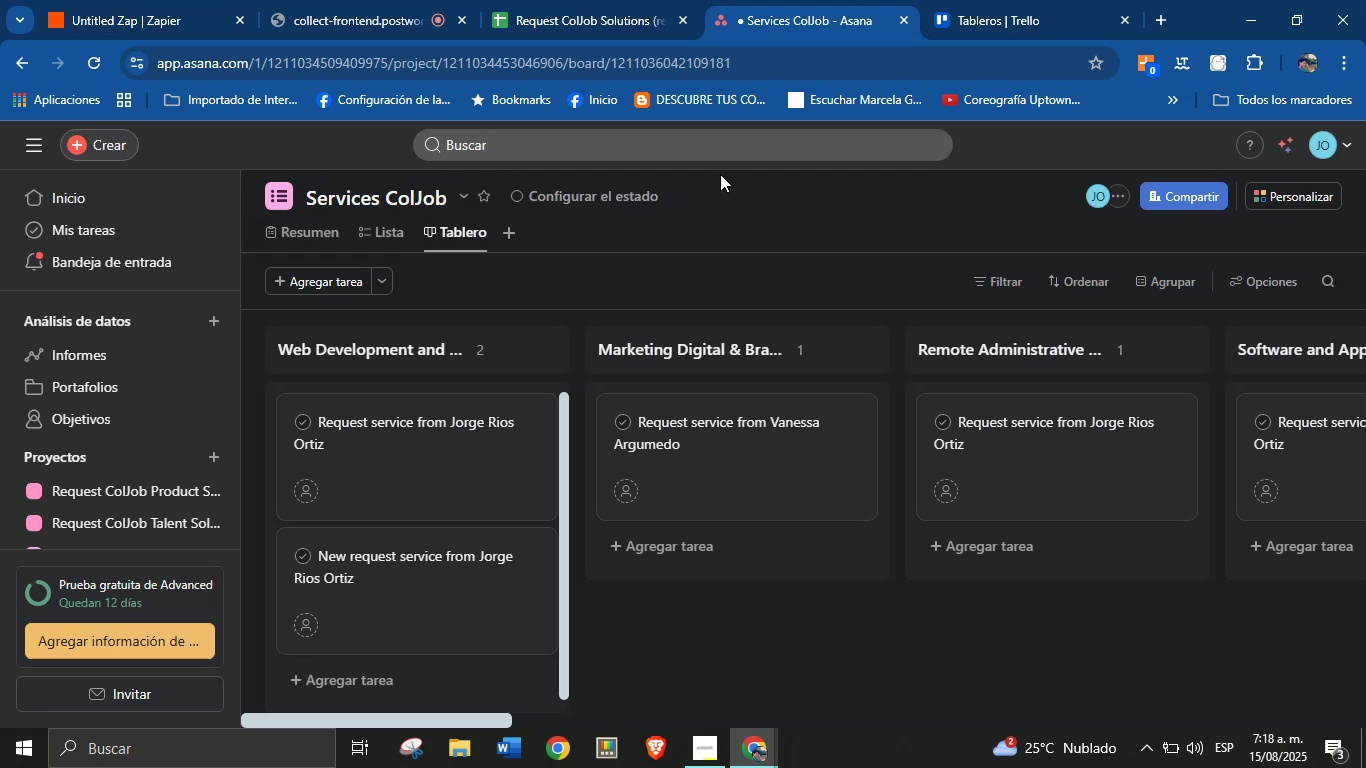 
wait(97.44)
 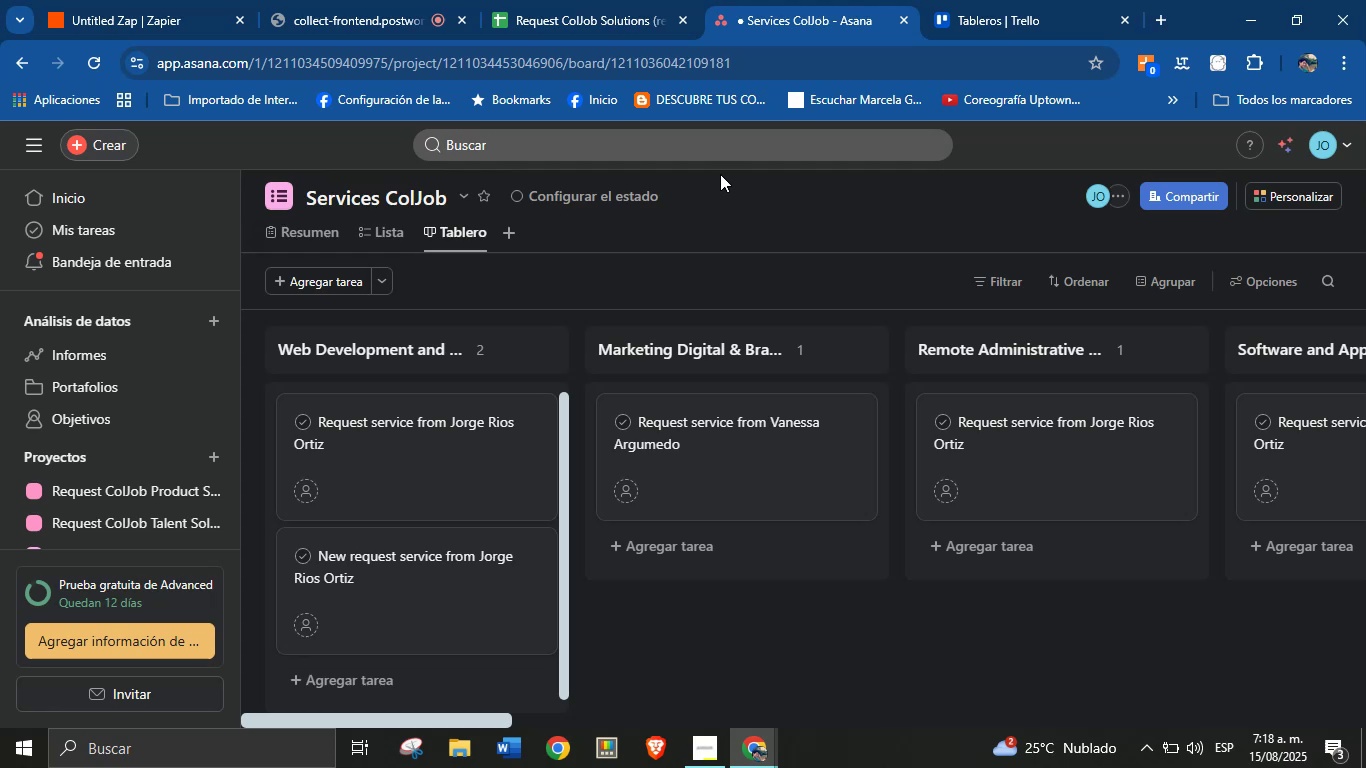 
scroll: coordinate [56, 445], scroll_direction: down, amount: 1.0
 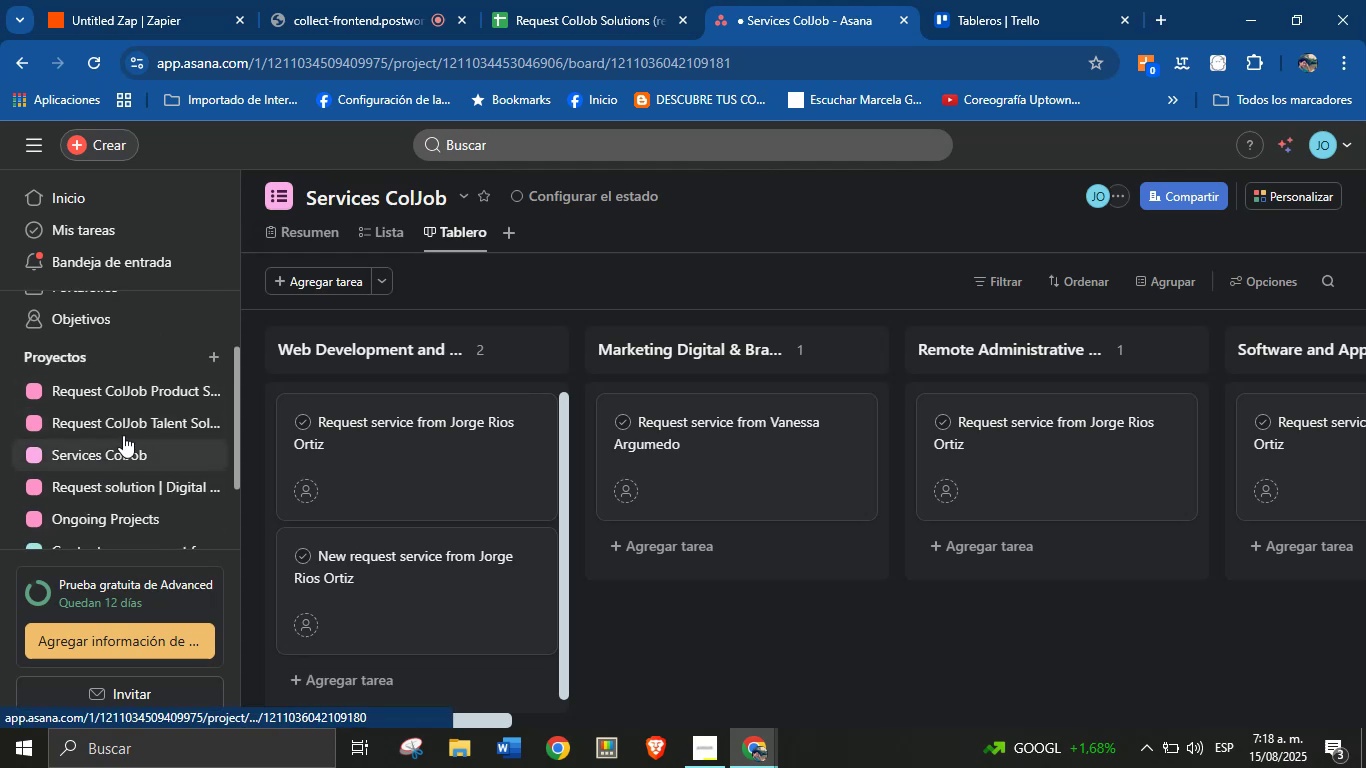 
left_click([132, 423])
 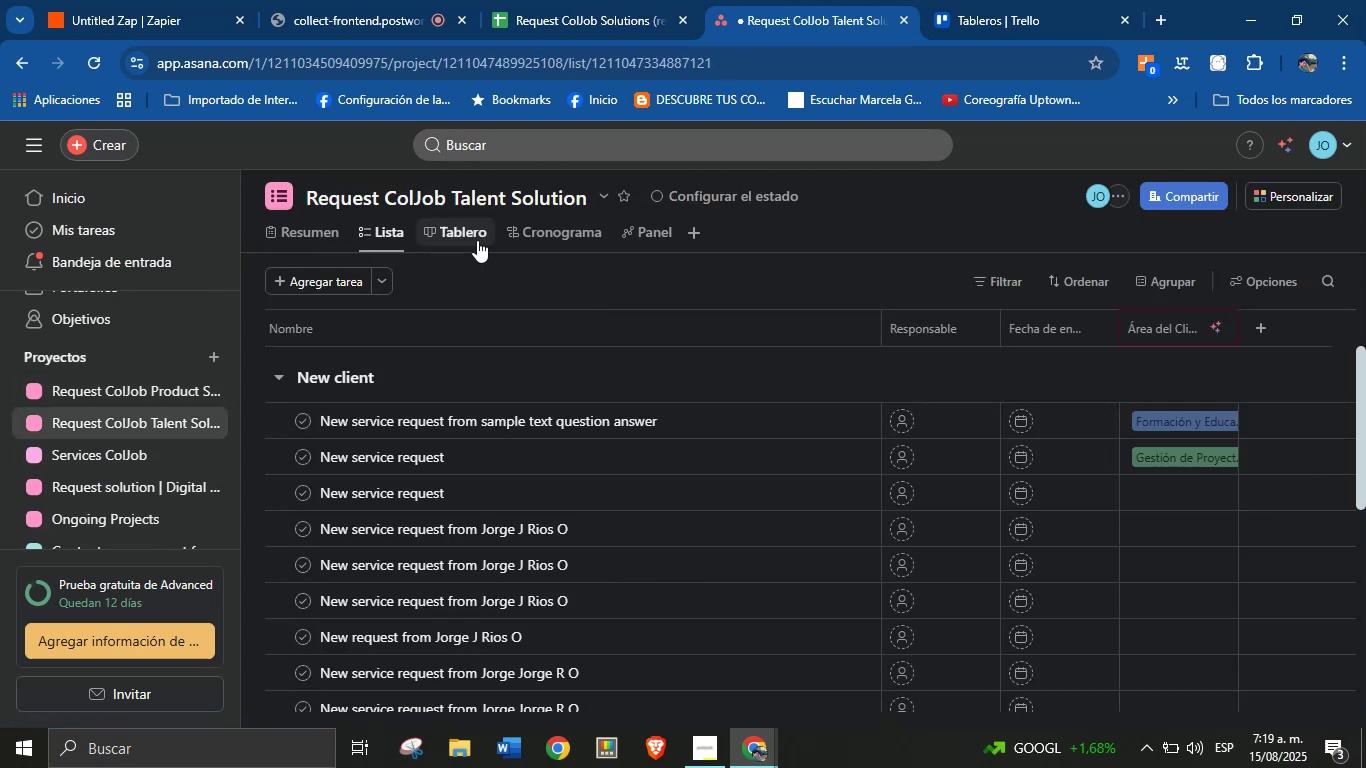 
wait(5.84)
 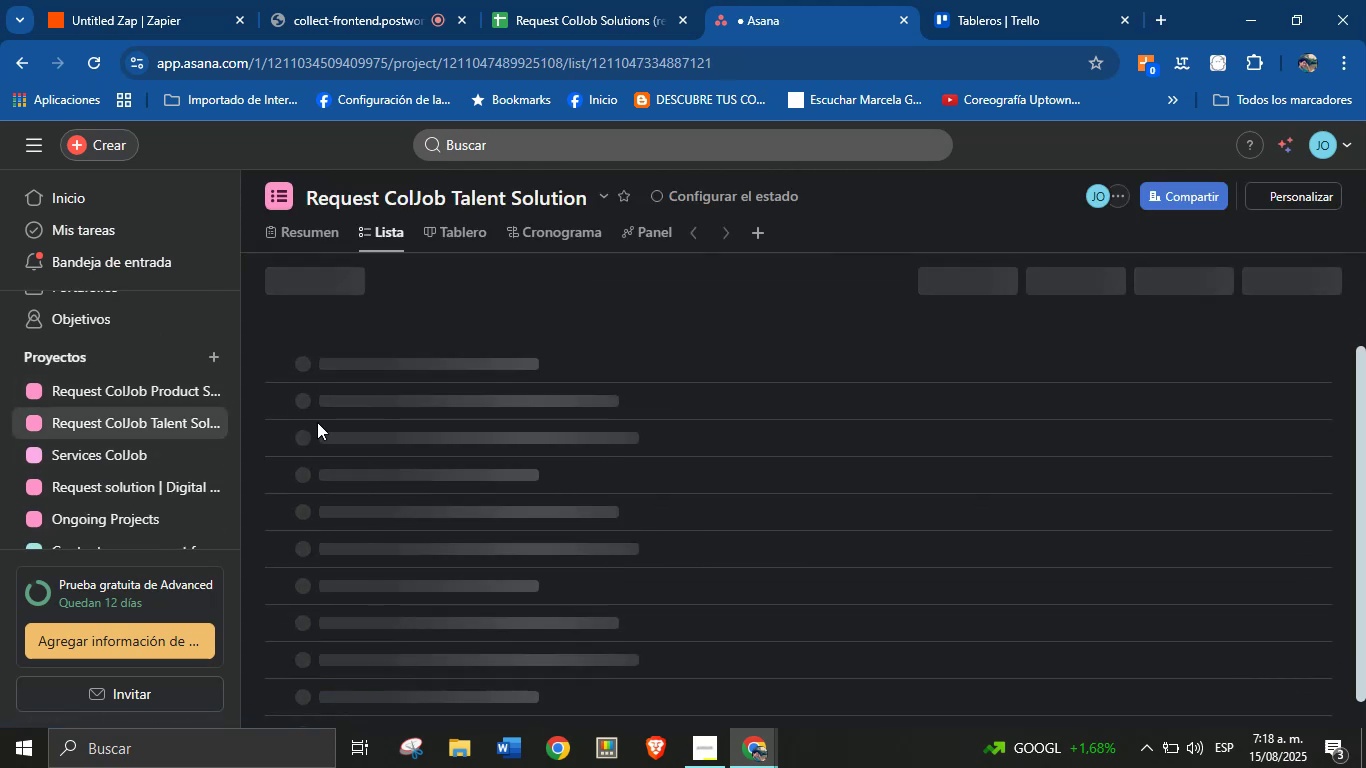 
left_click([478, 236])
 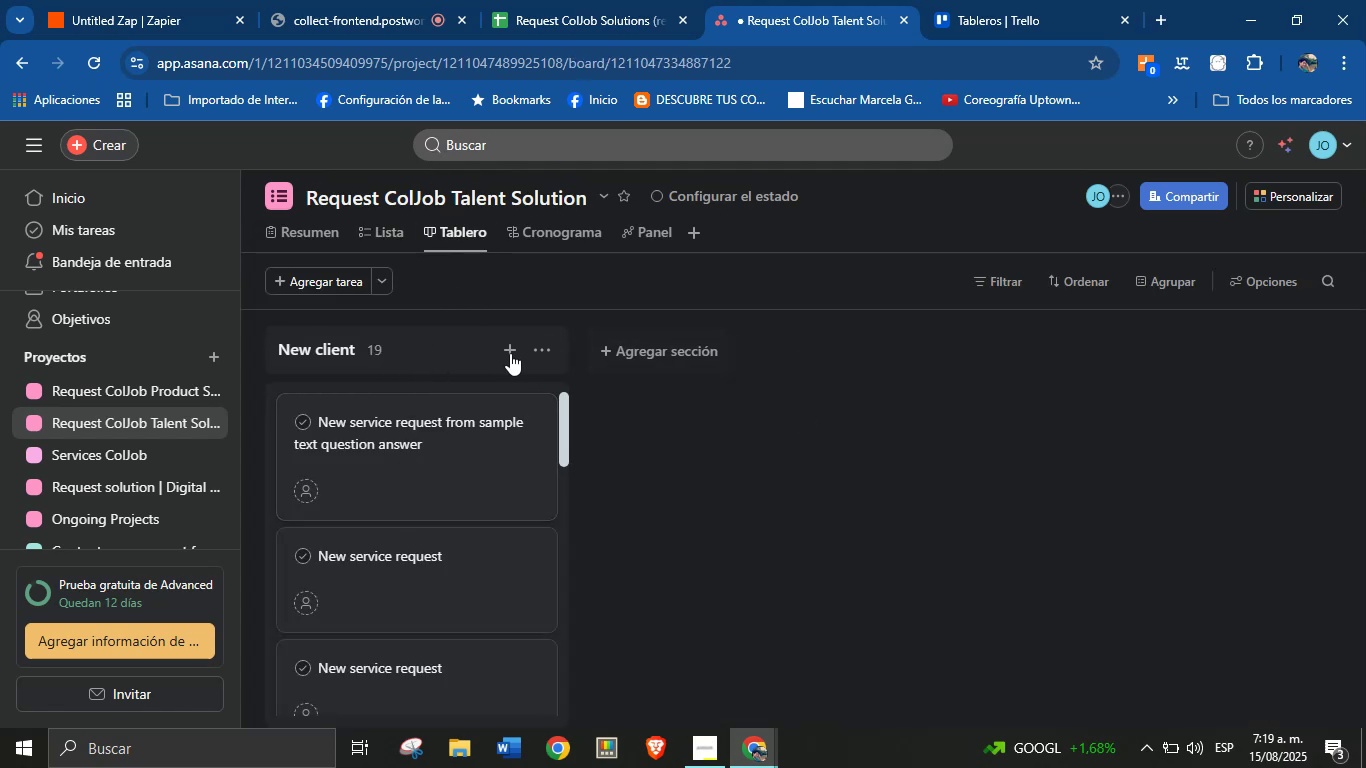 
wait(13.14)
 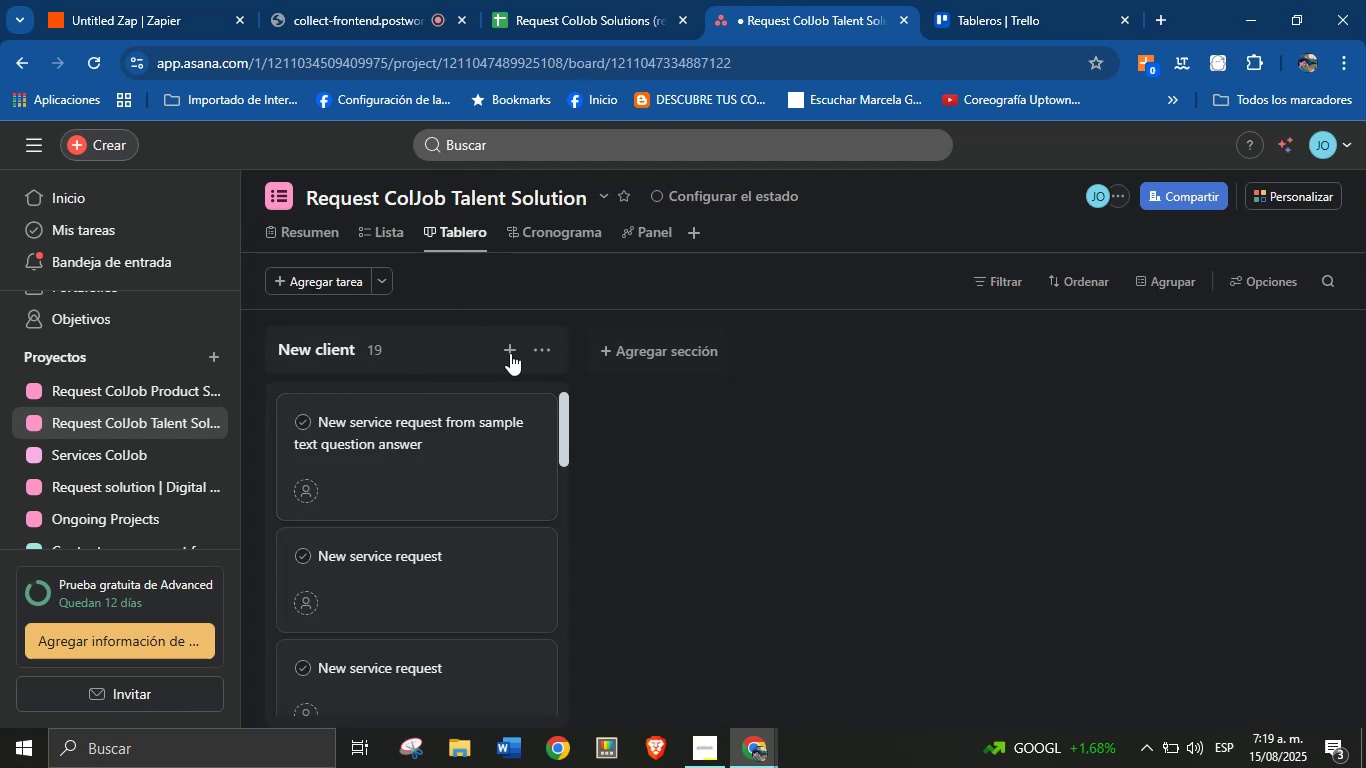 
left_click([528, 0])
 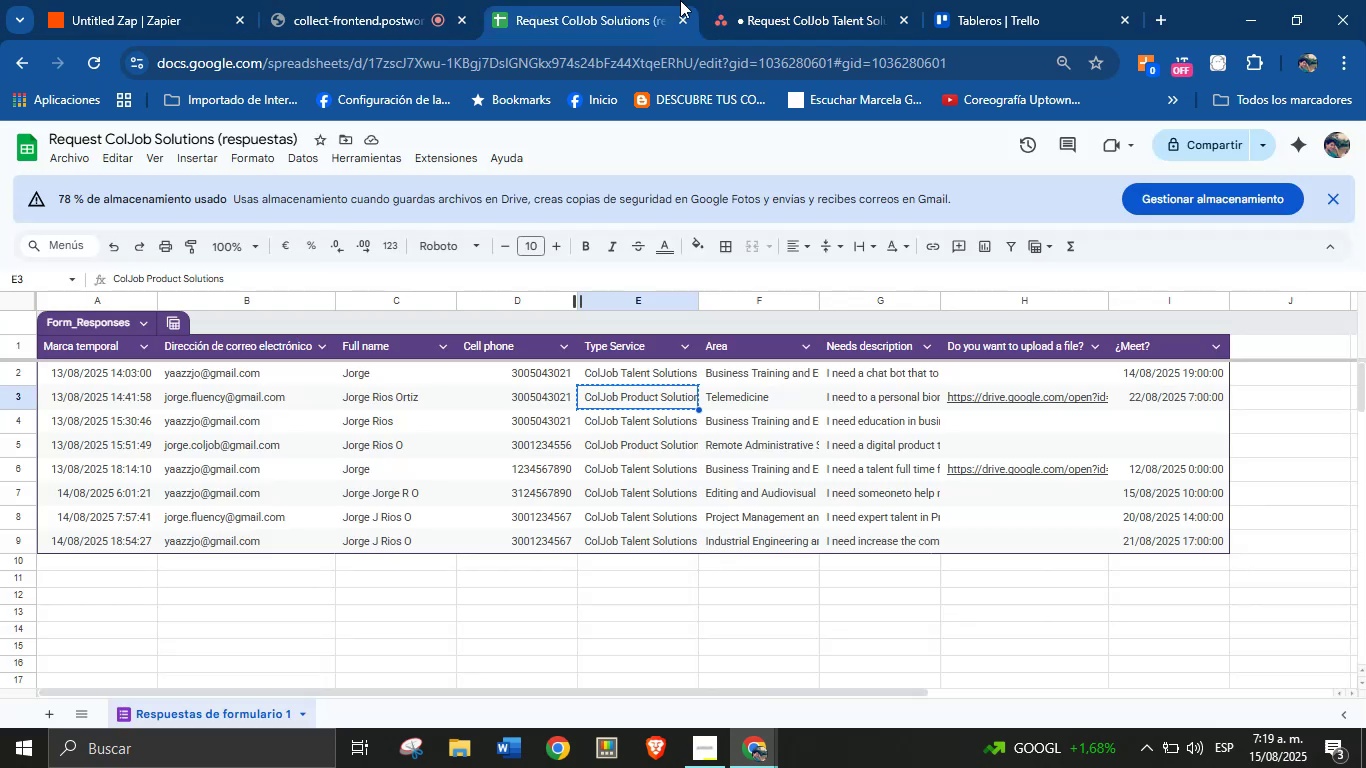 
left_click([739, 0])
 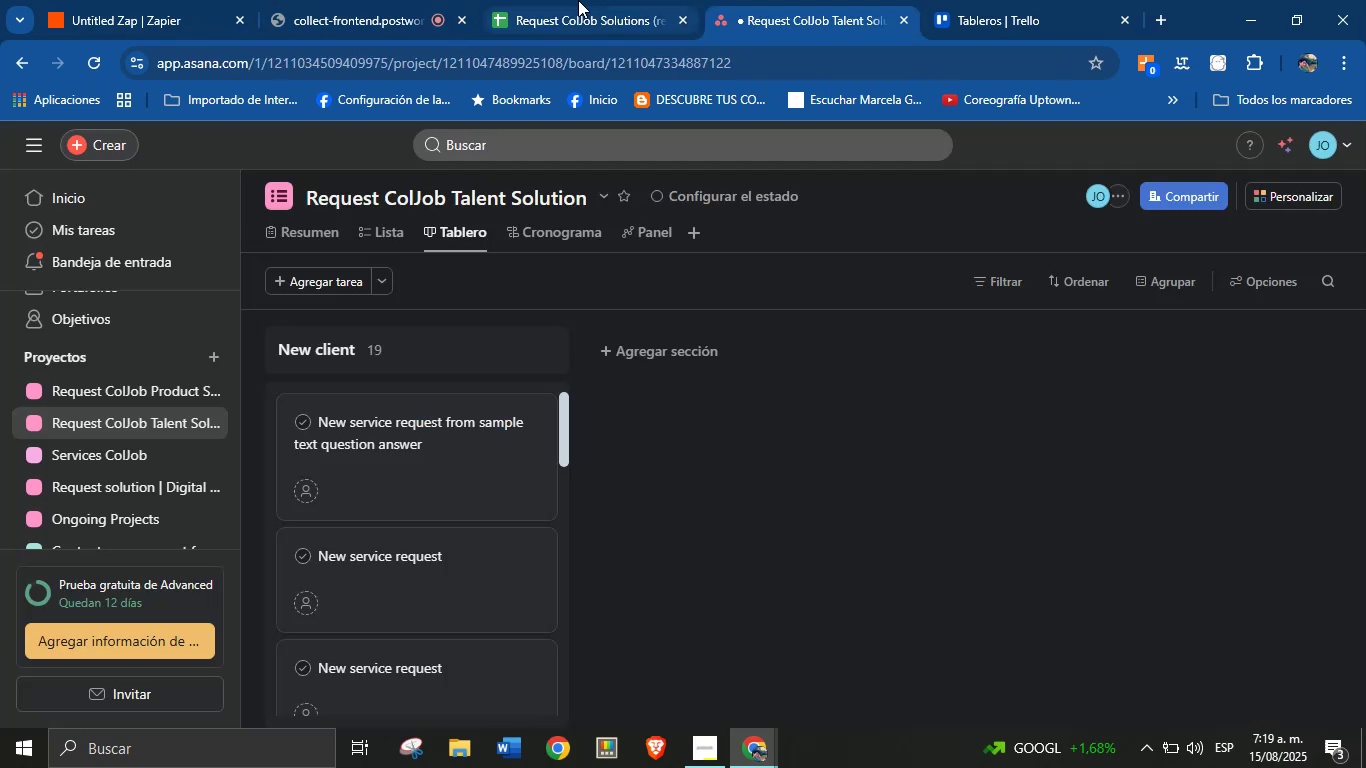 
left_click([578, 0])
 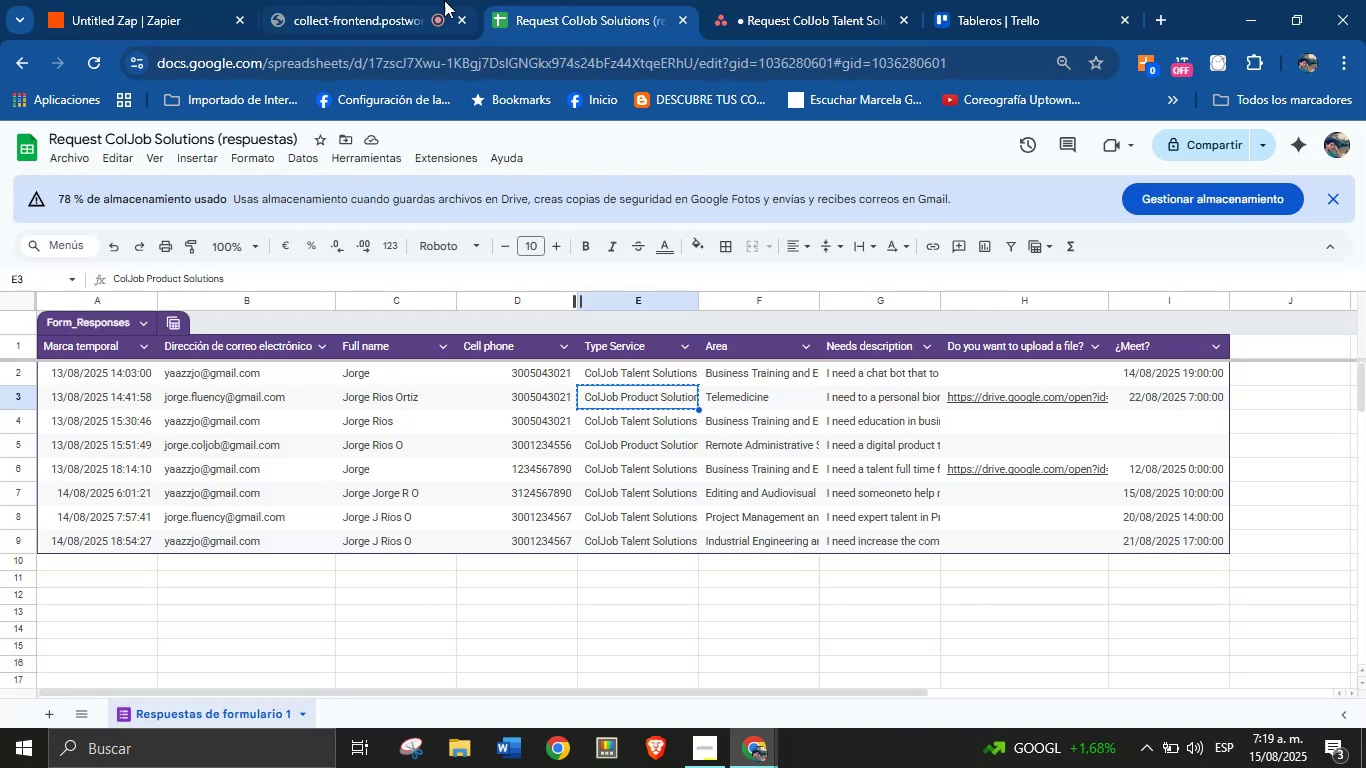 
left_click([168, 0])
 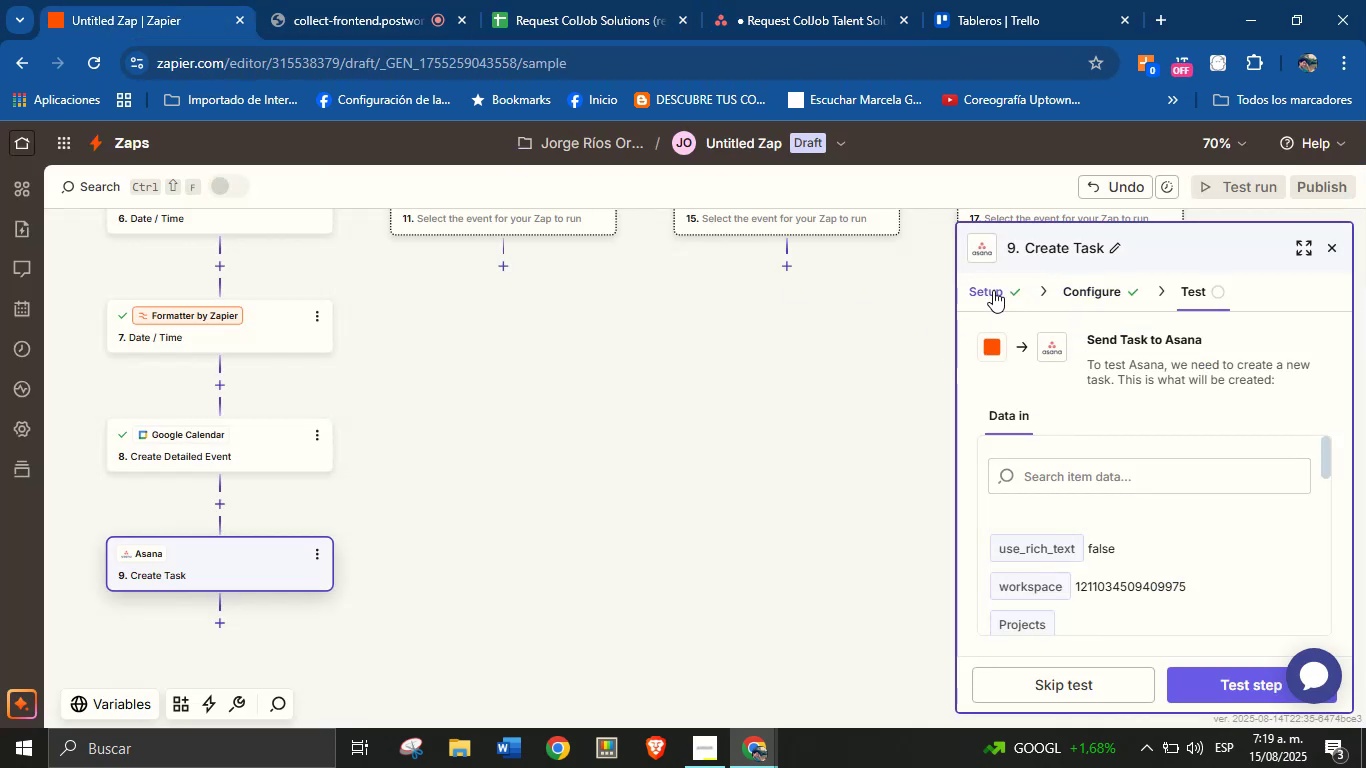 
left_click([996, 281])
 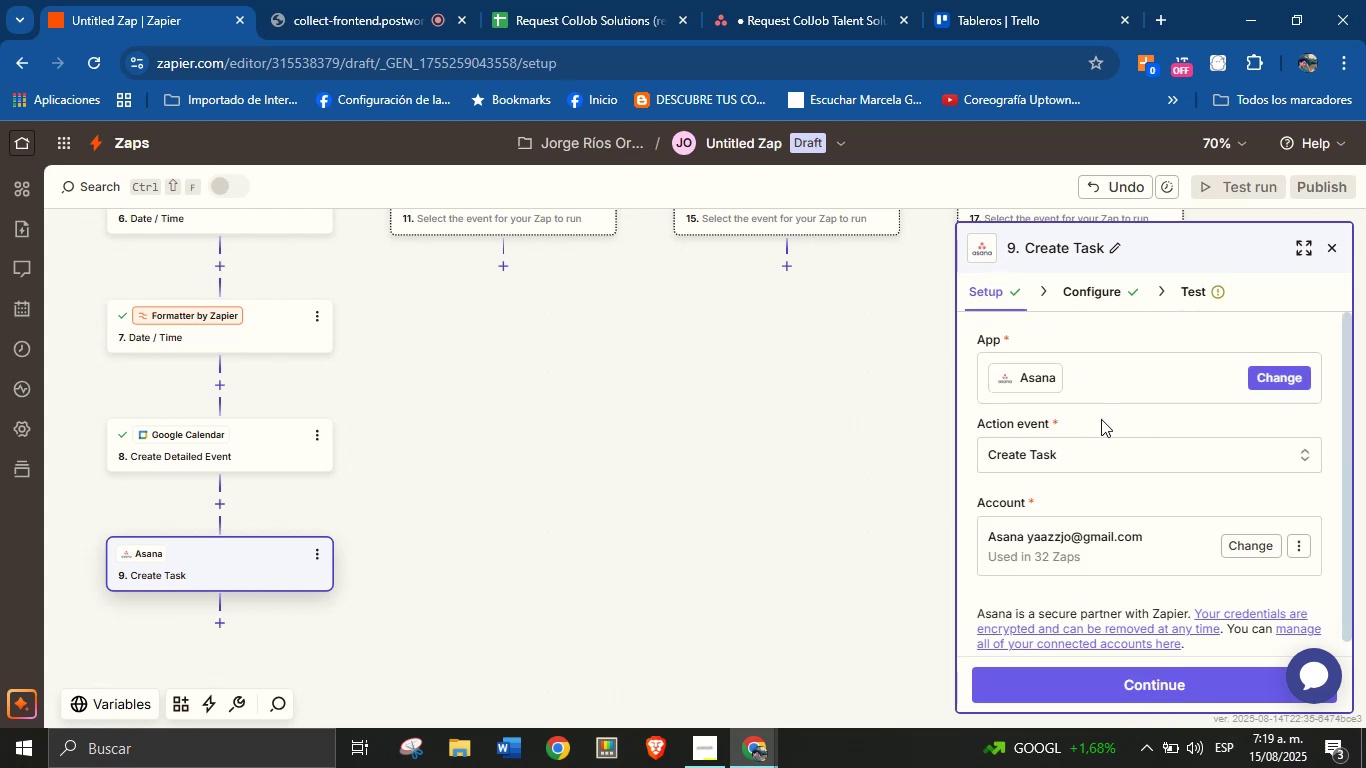 
left_click([1108, 455])
 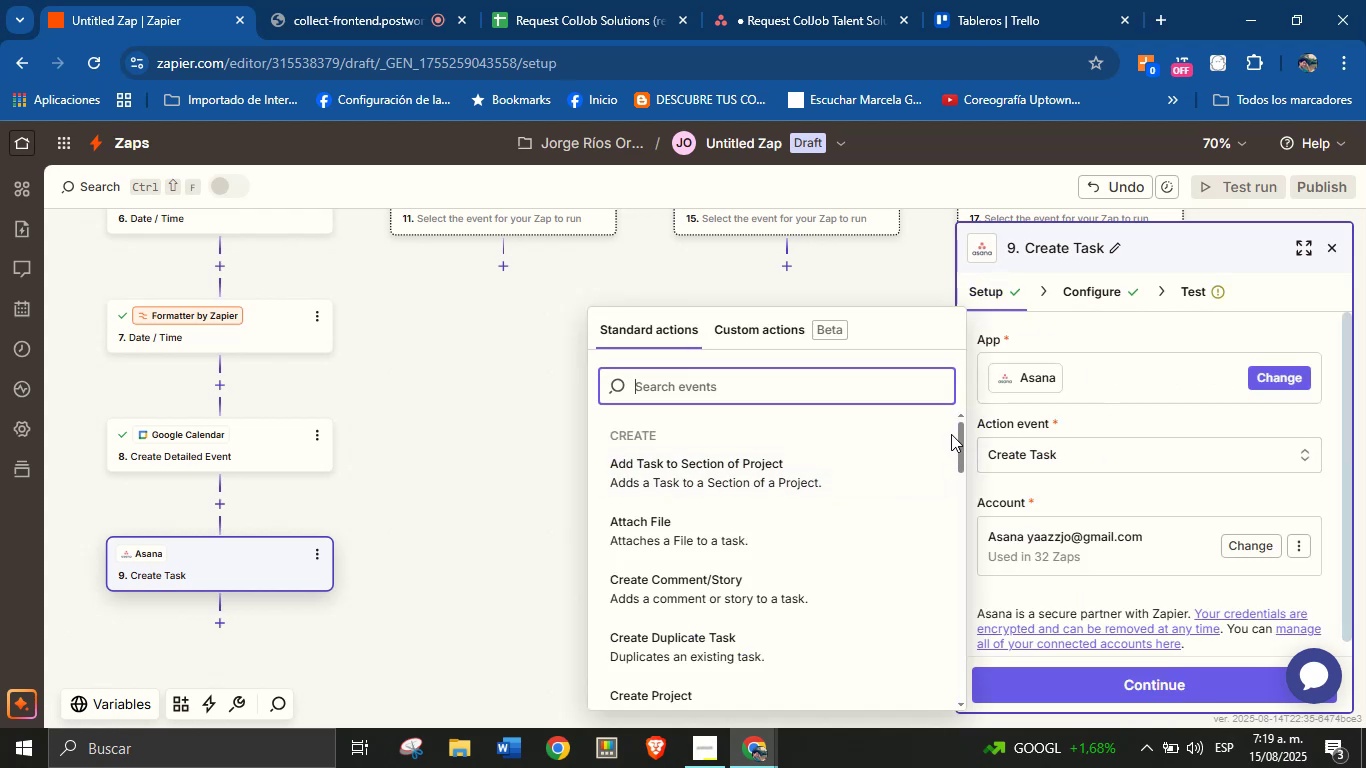 
wait(6.13)
 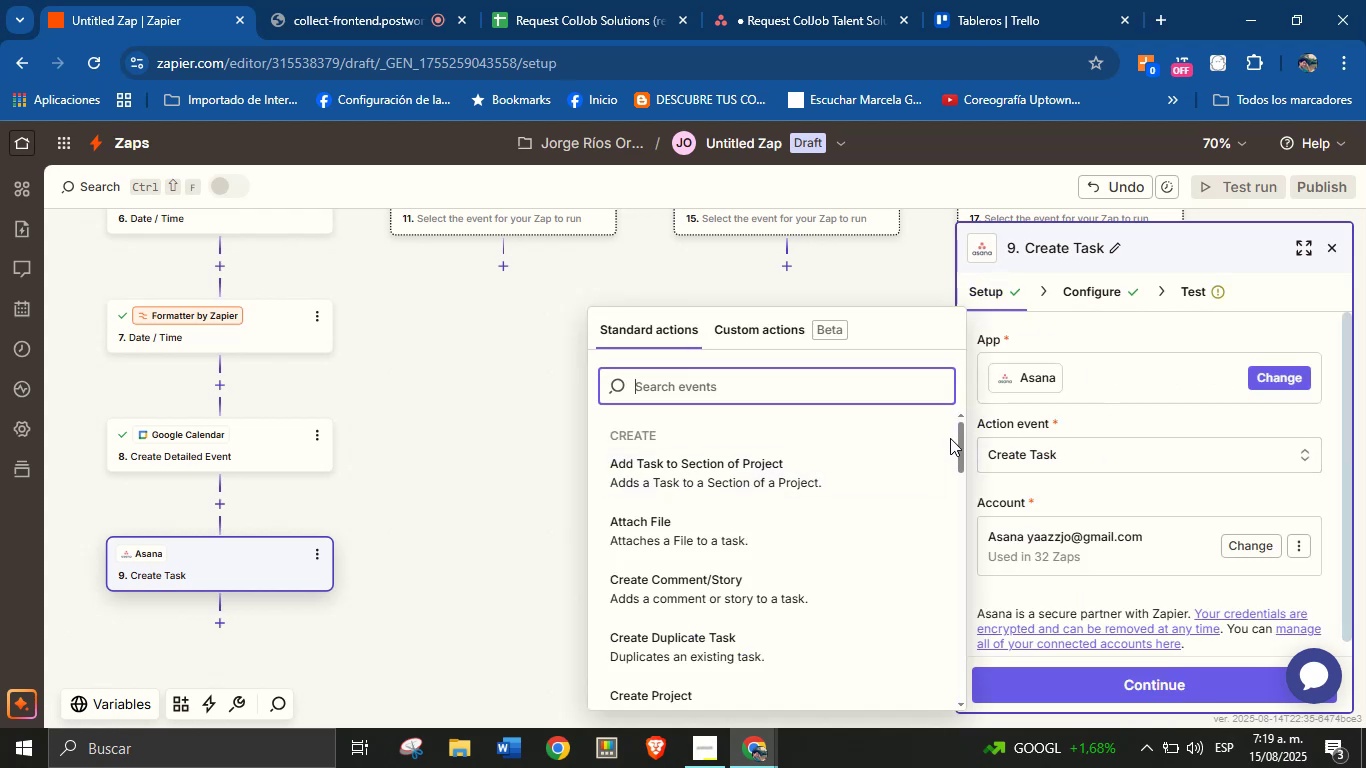 
left_click_drag(start_coordinate=[959, 436], to_coordinate=[957, 469])
 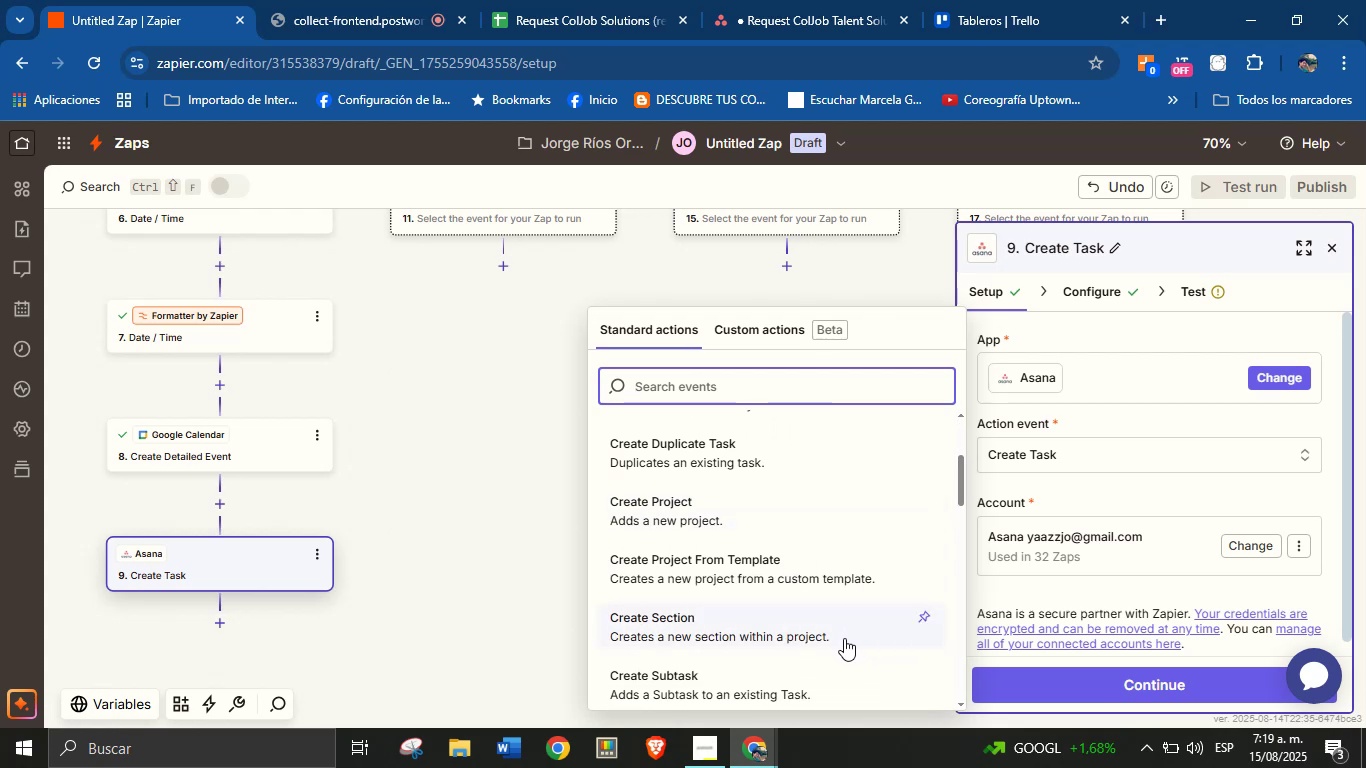 
wait(6.83)
 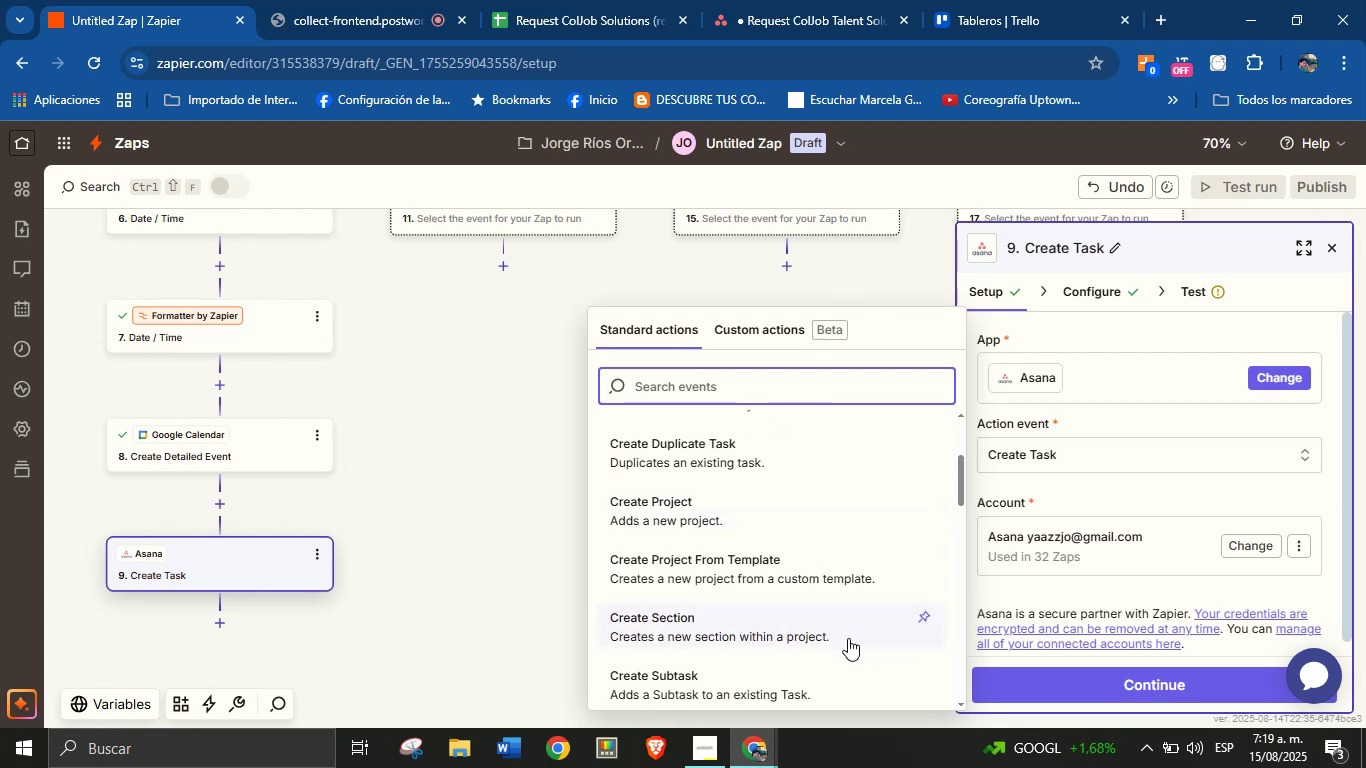 
left_click([834, 633])
 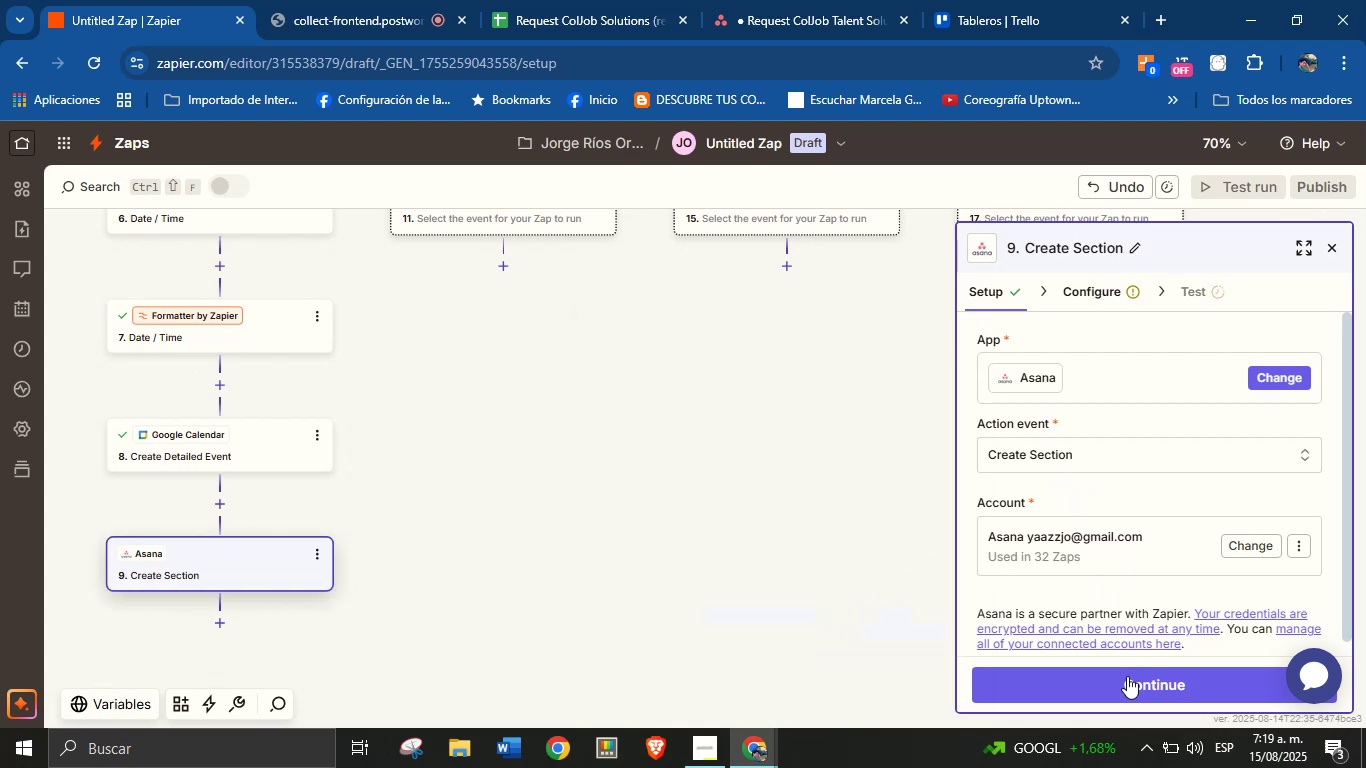 
left_click([1144, 692])
 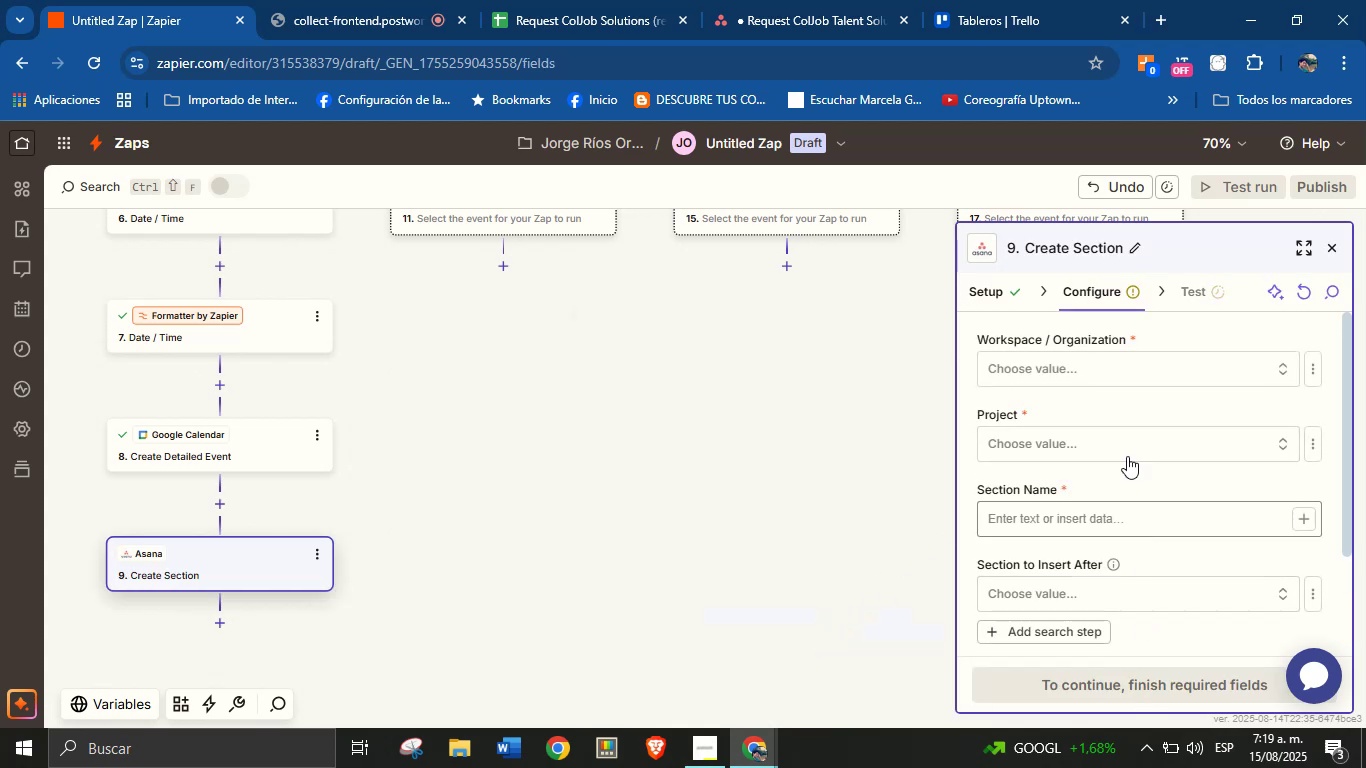 
left_click([1110, 374])
 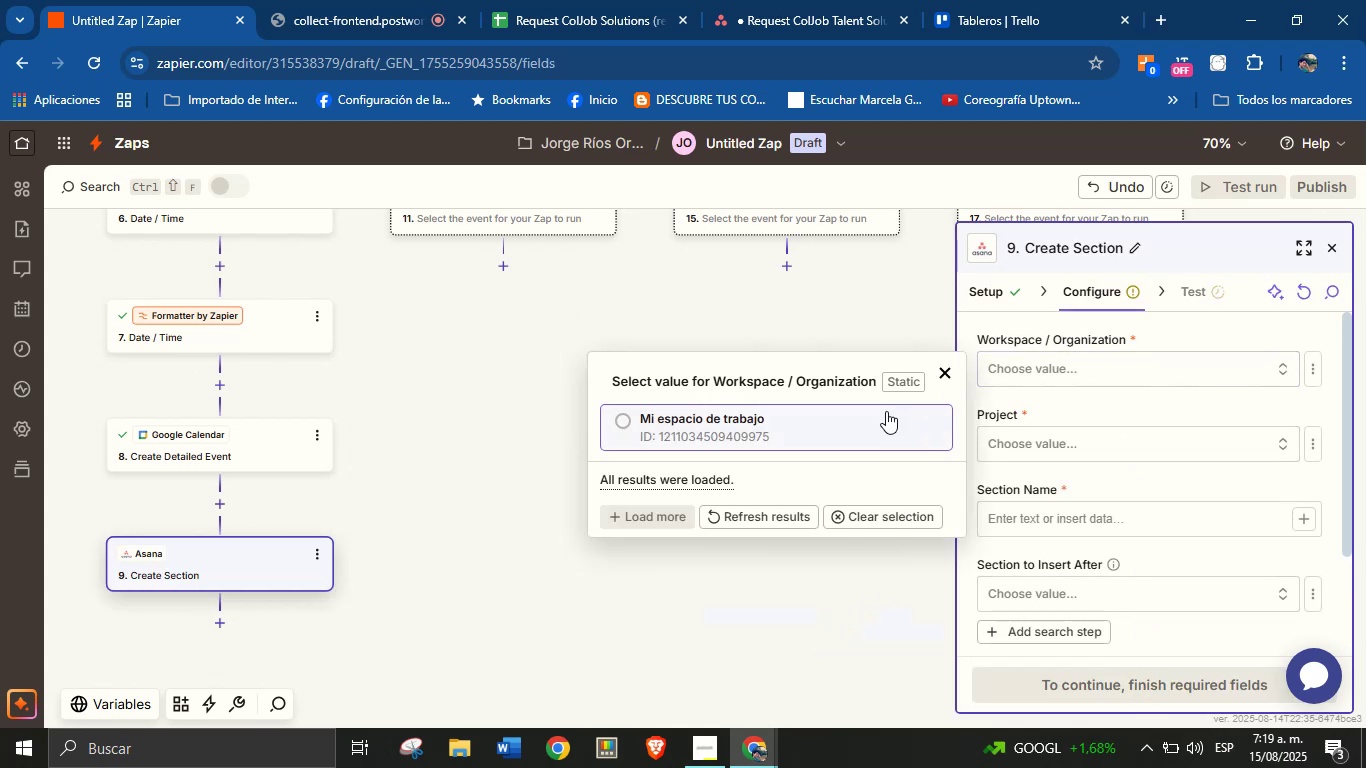 
left_click([852, 413])
 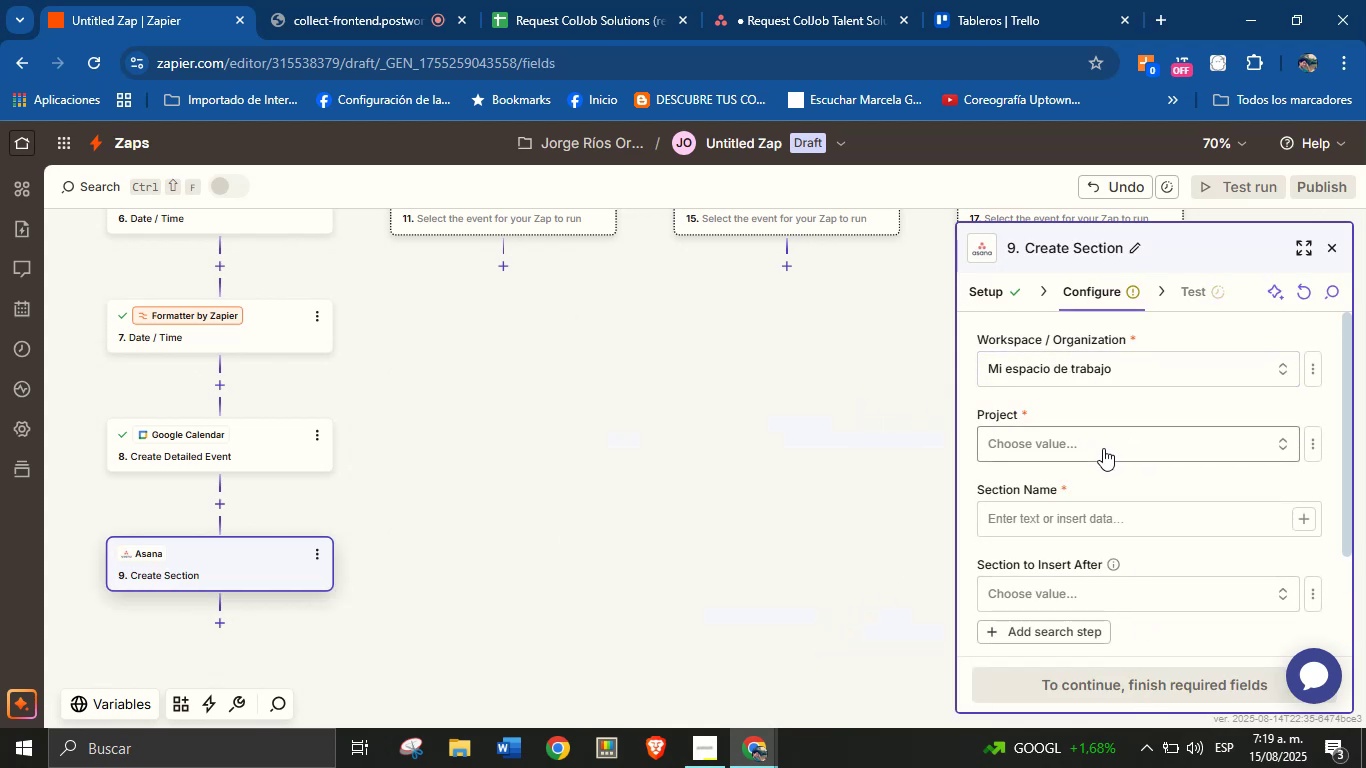 
left_click([1121, 439])
 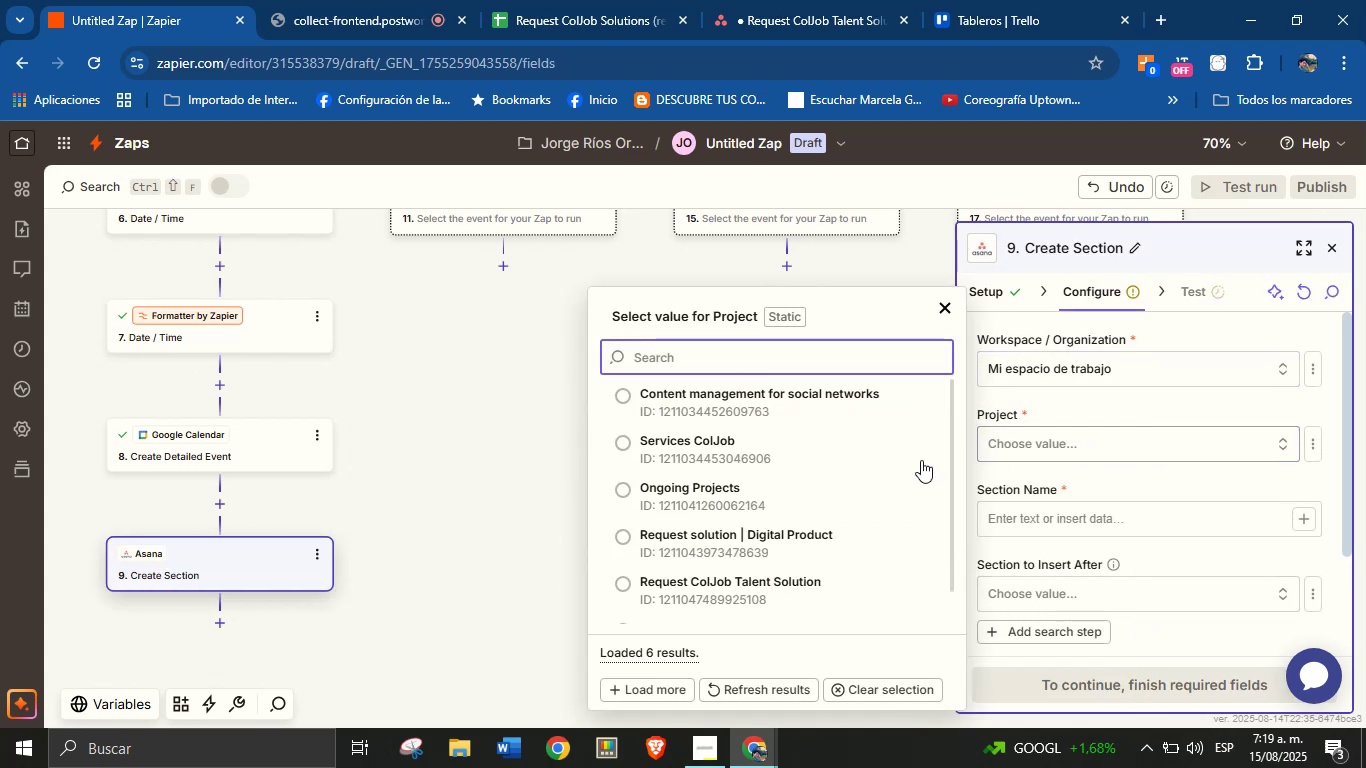 
scroll: coordinate [842, 550], scroll_direction: none, amount: 0.0
 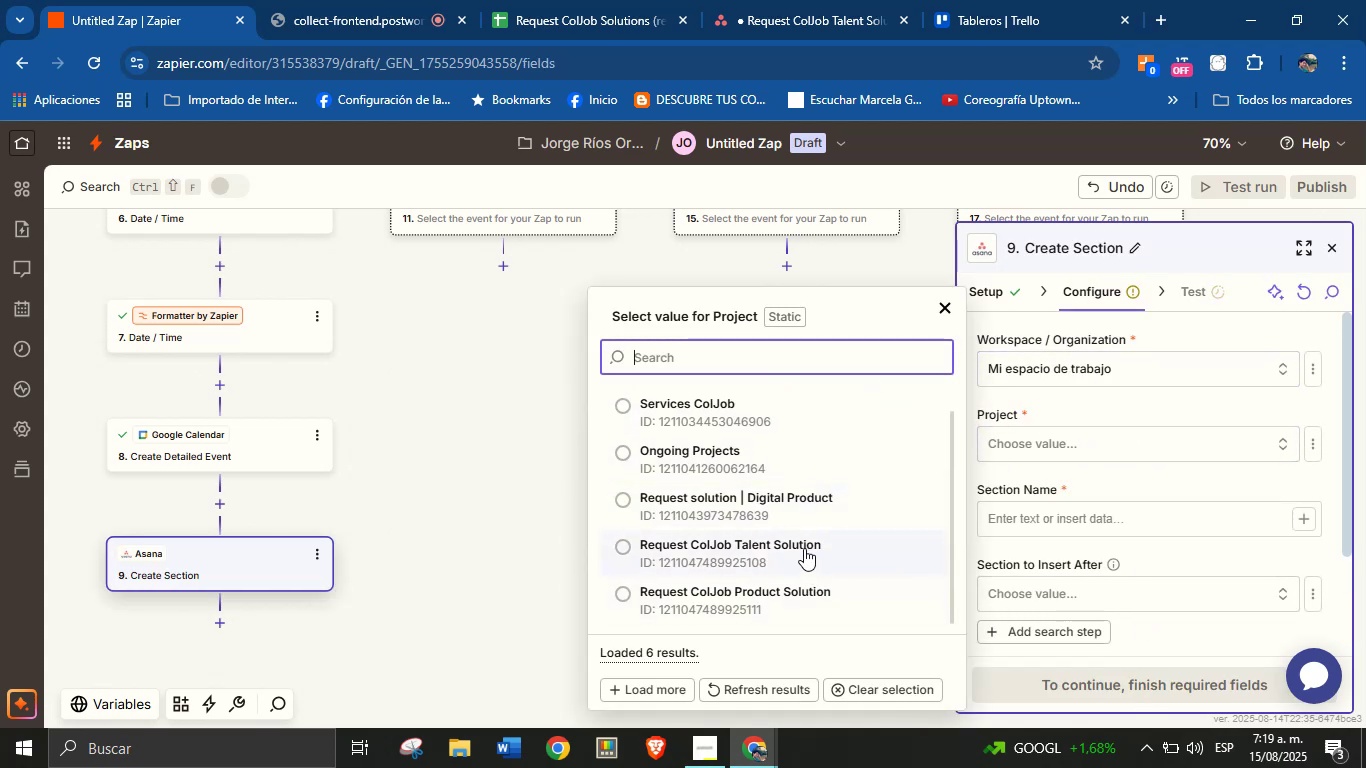 
left_click([804, 547])
 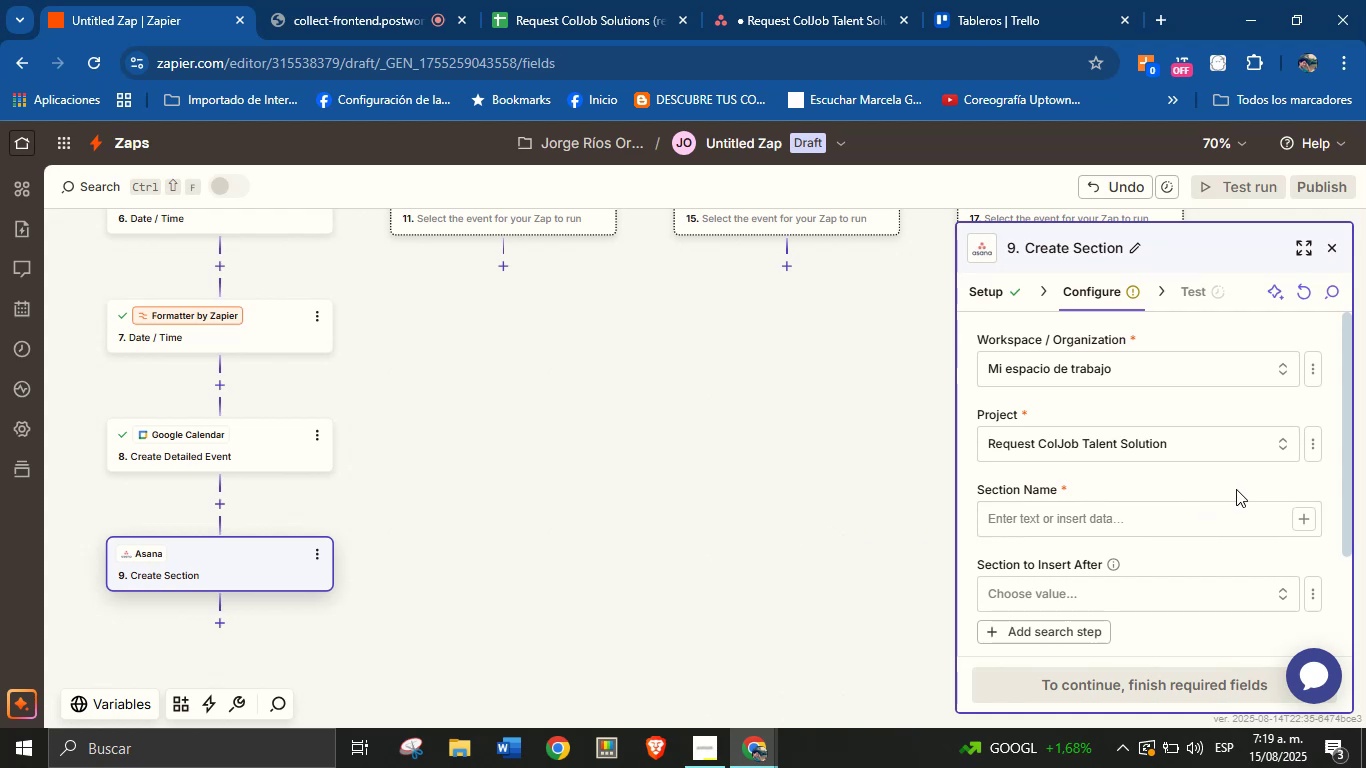 
left_click([1300, 517])
 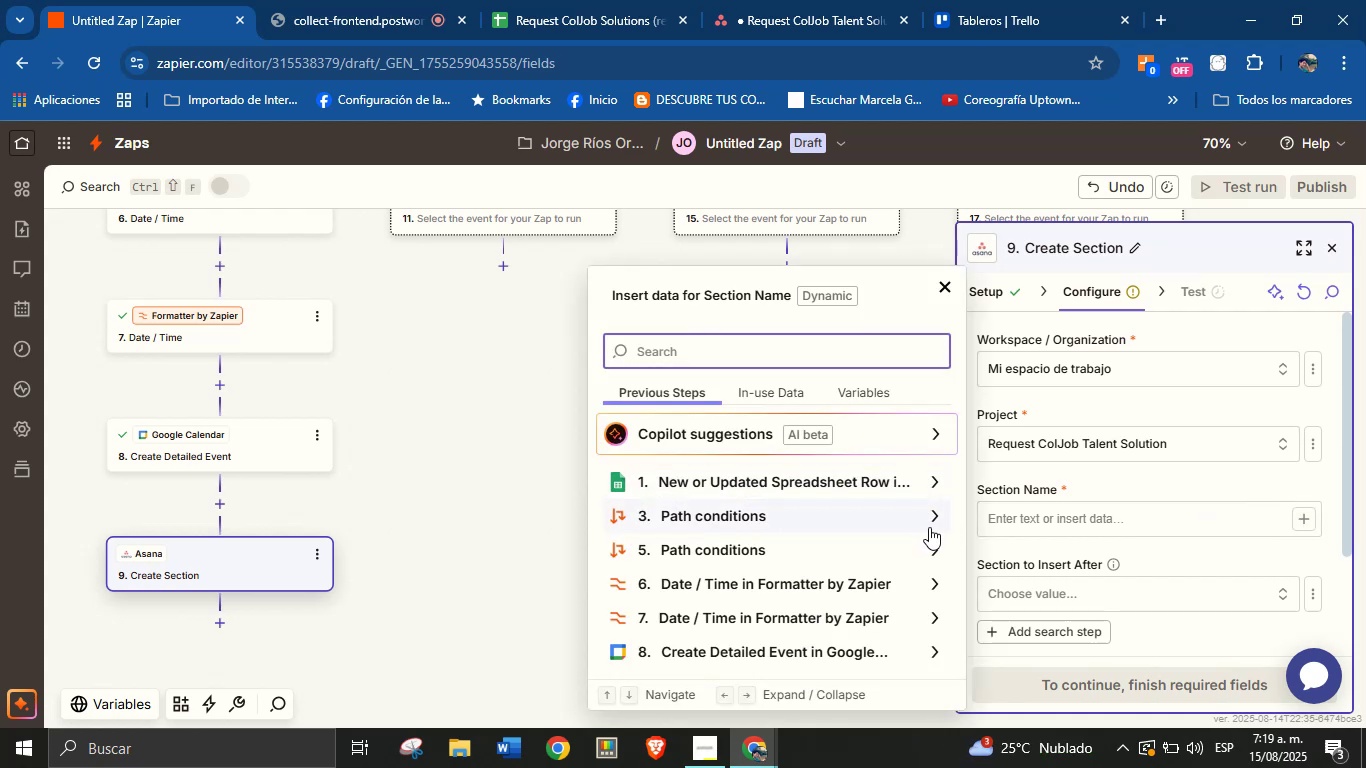 
left_click([934, 475])
 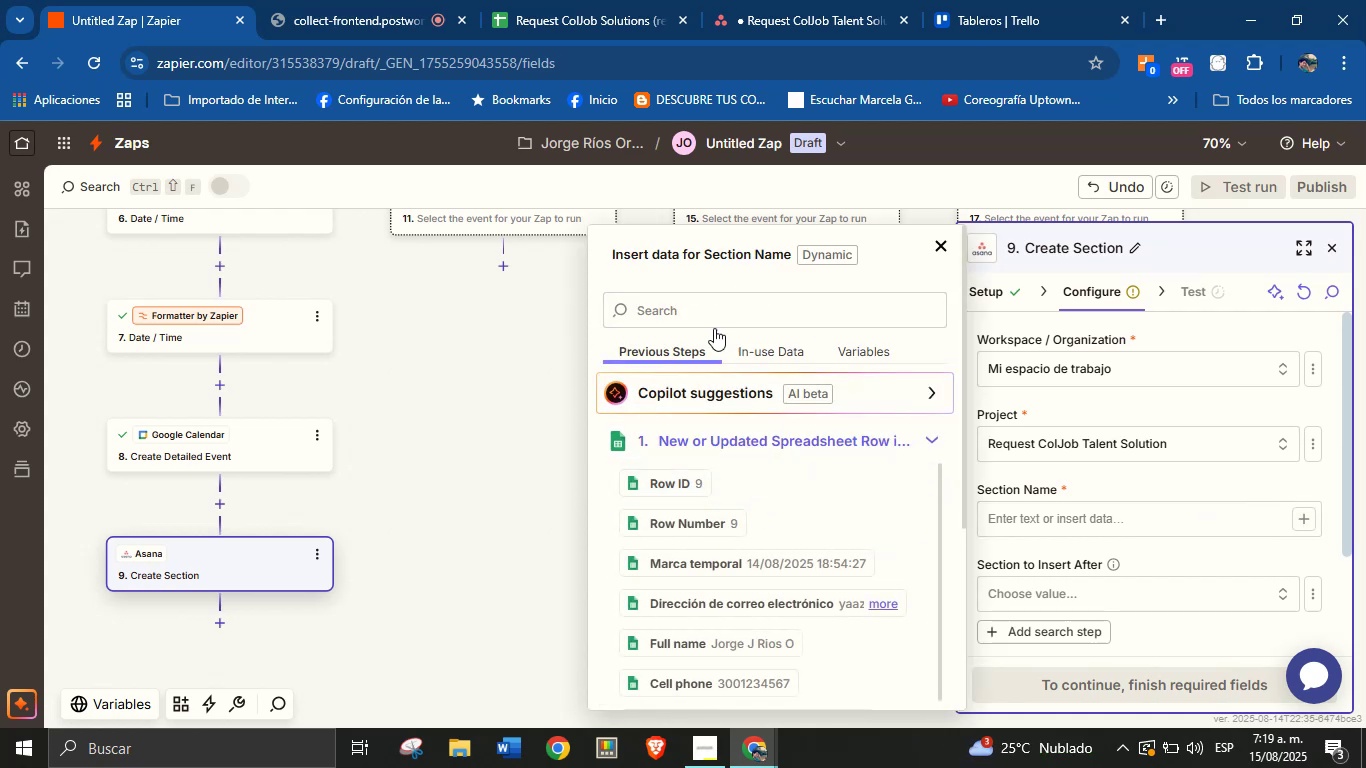 
left_click([709, 305])
 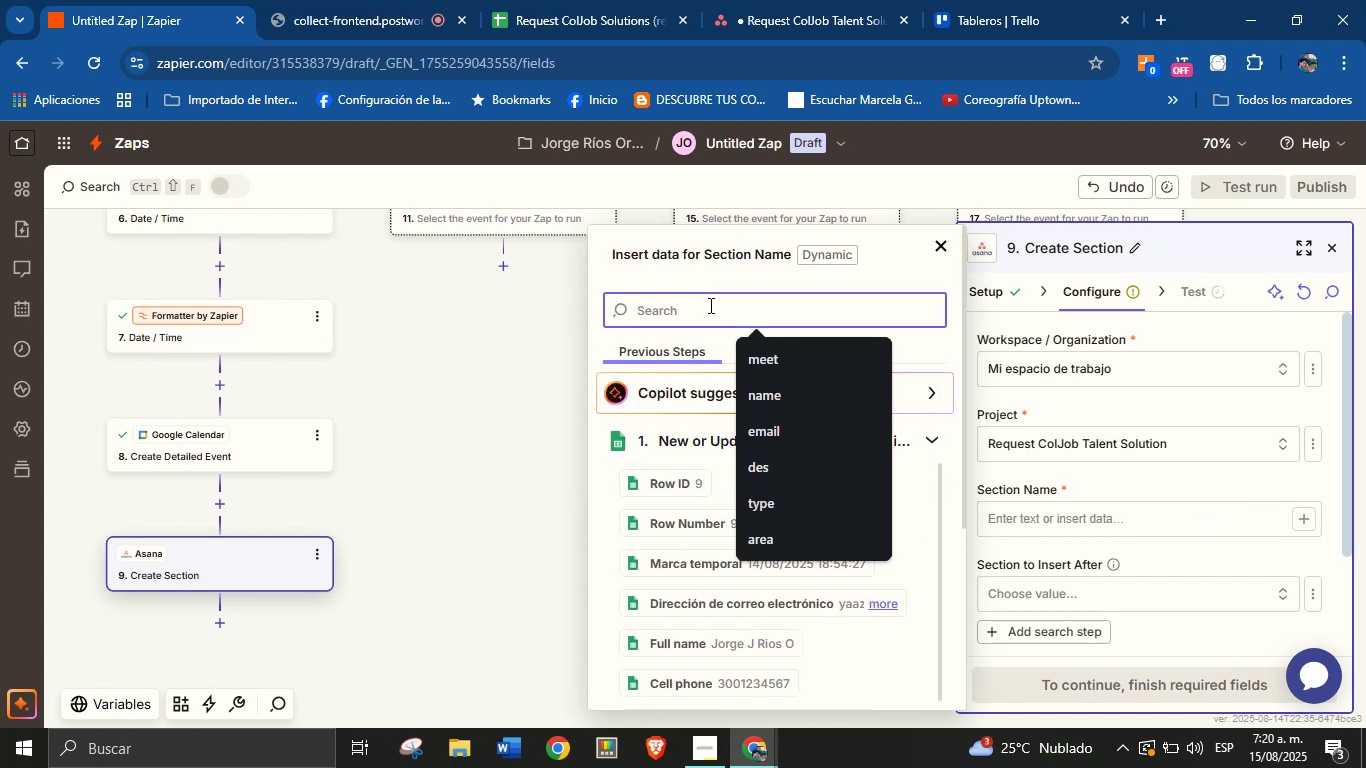 
type(are)
 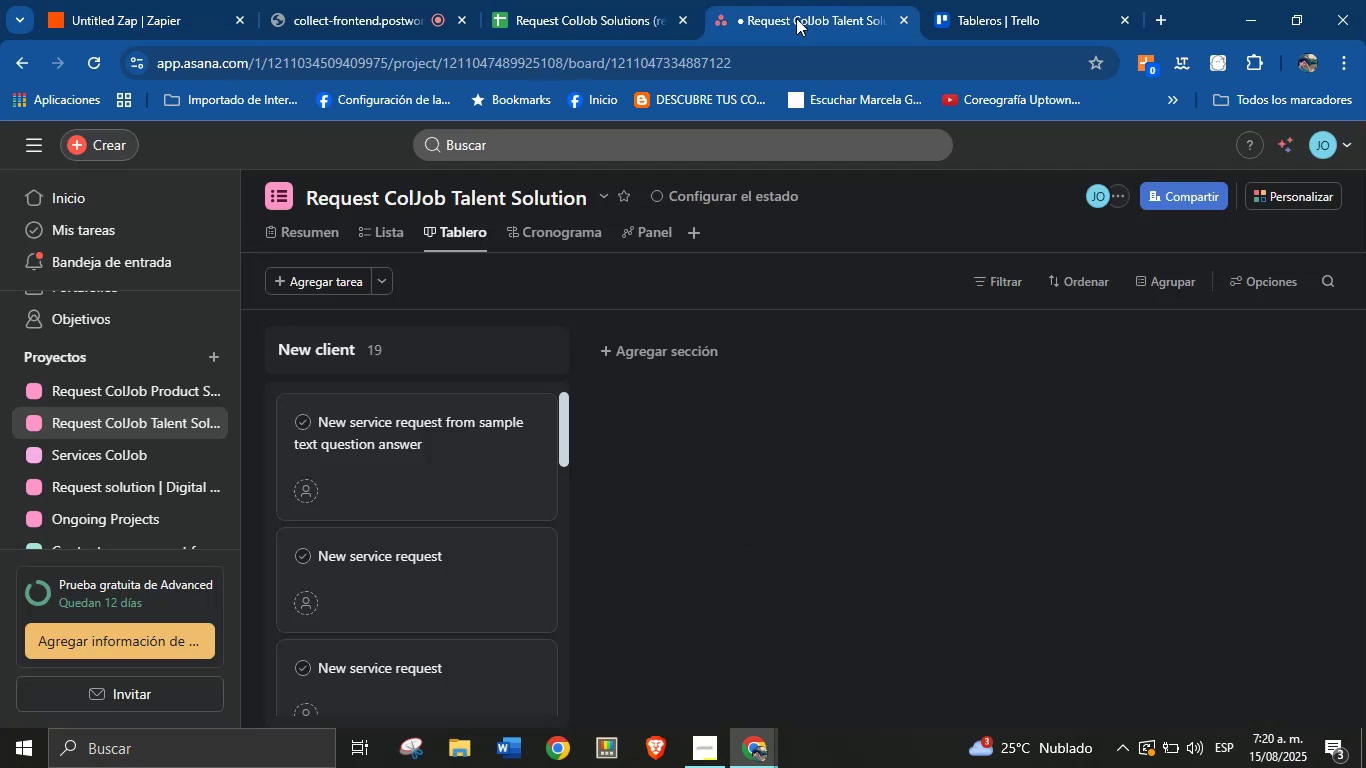 
wait(5.5)
 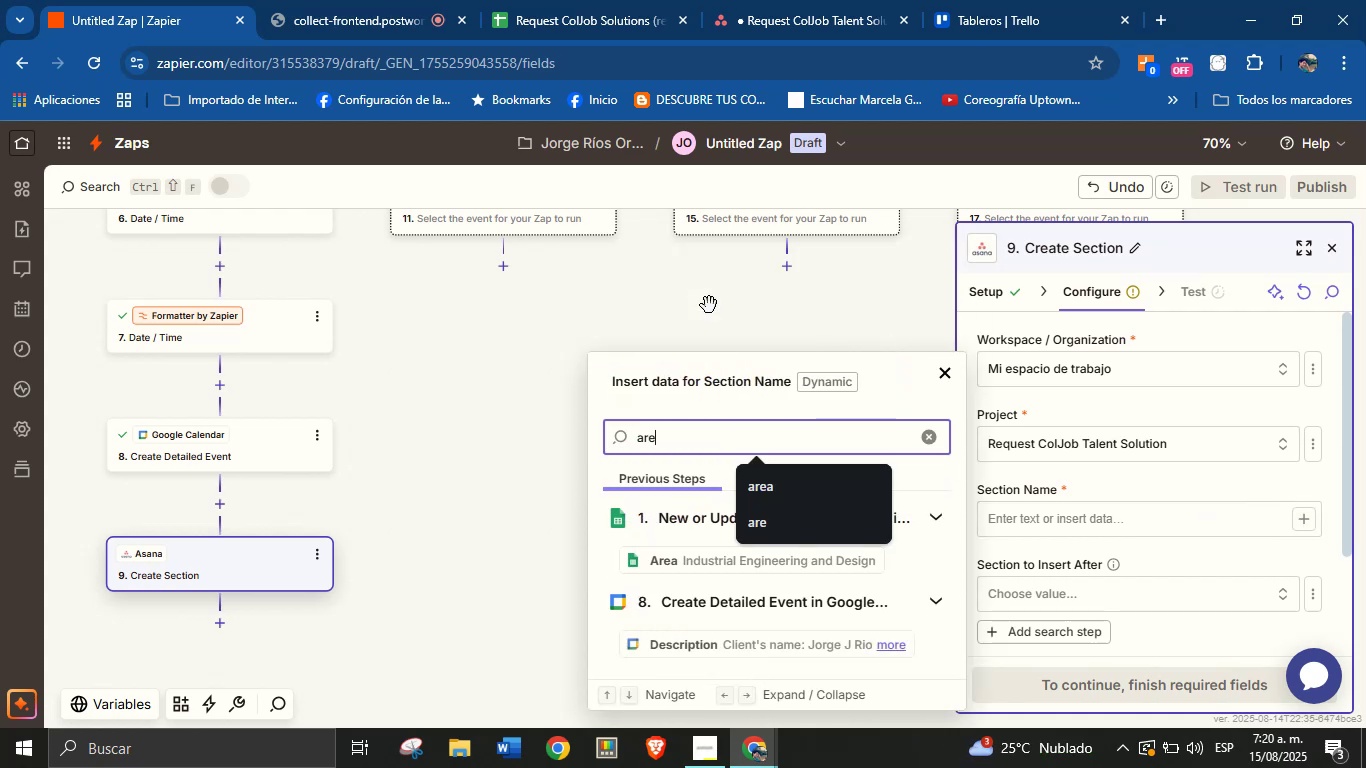 
left_click([132, 0])
 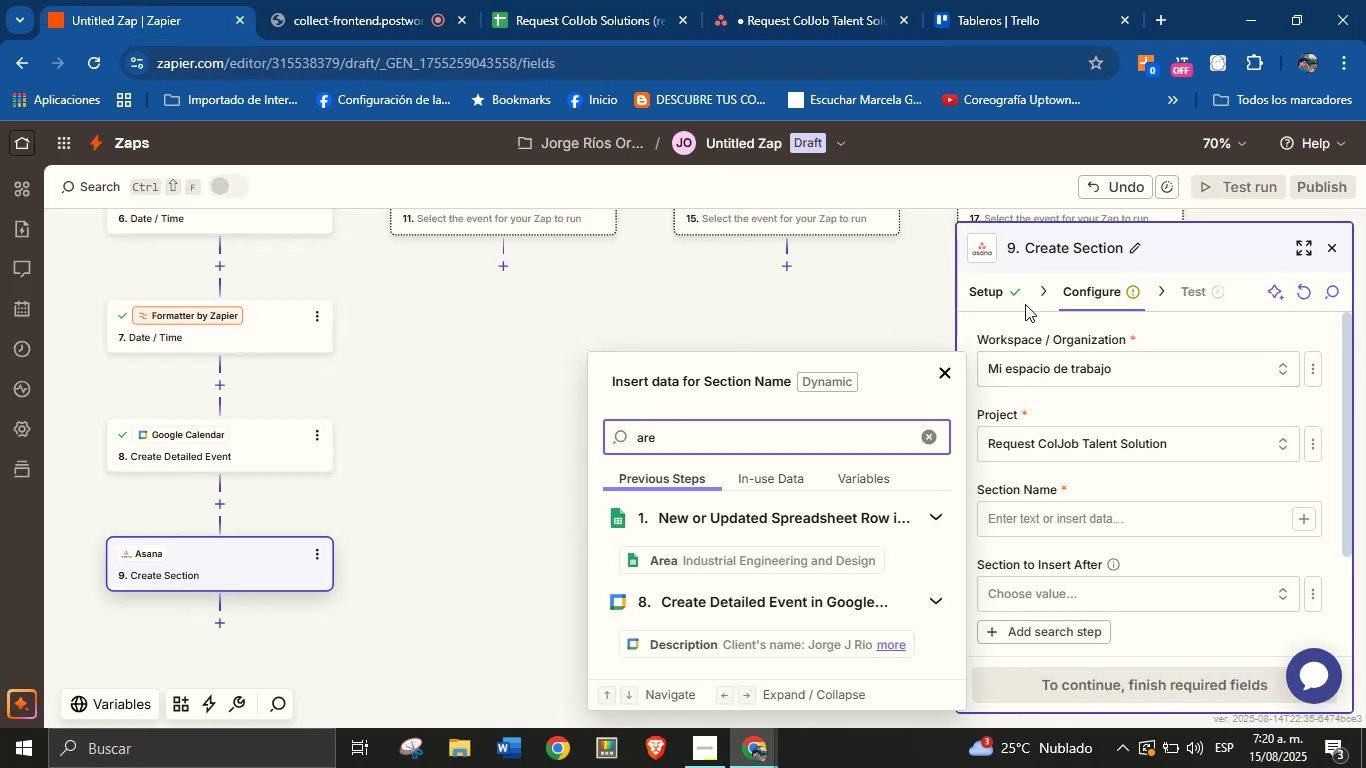 
left_click([982, 293])
 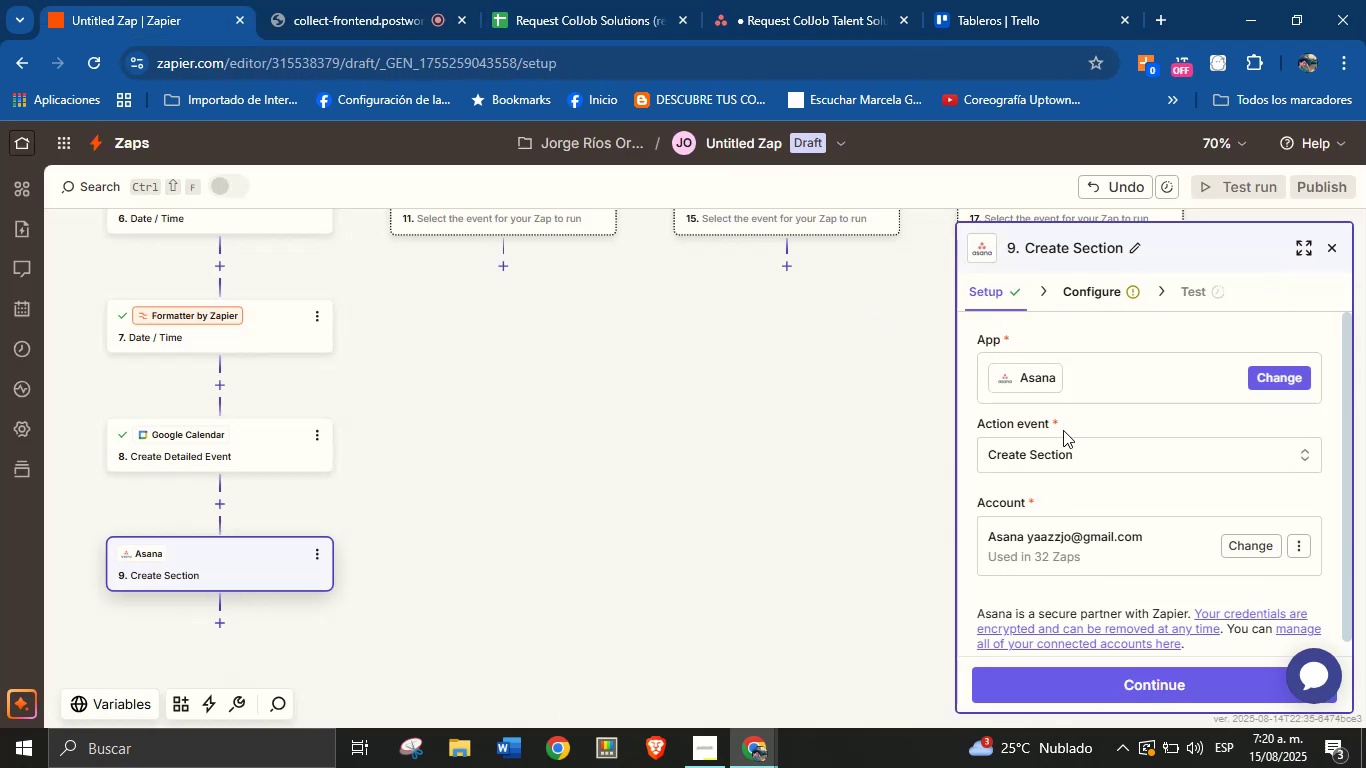 
left_click([1076, 454])
 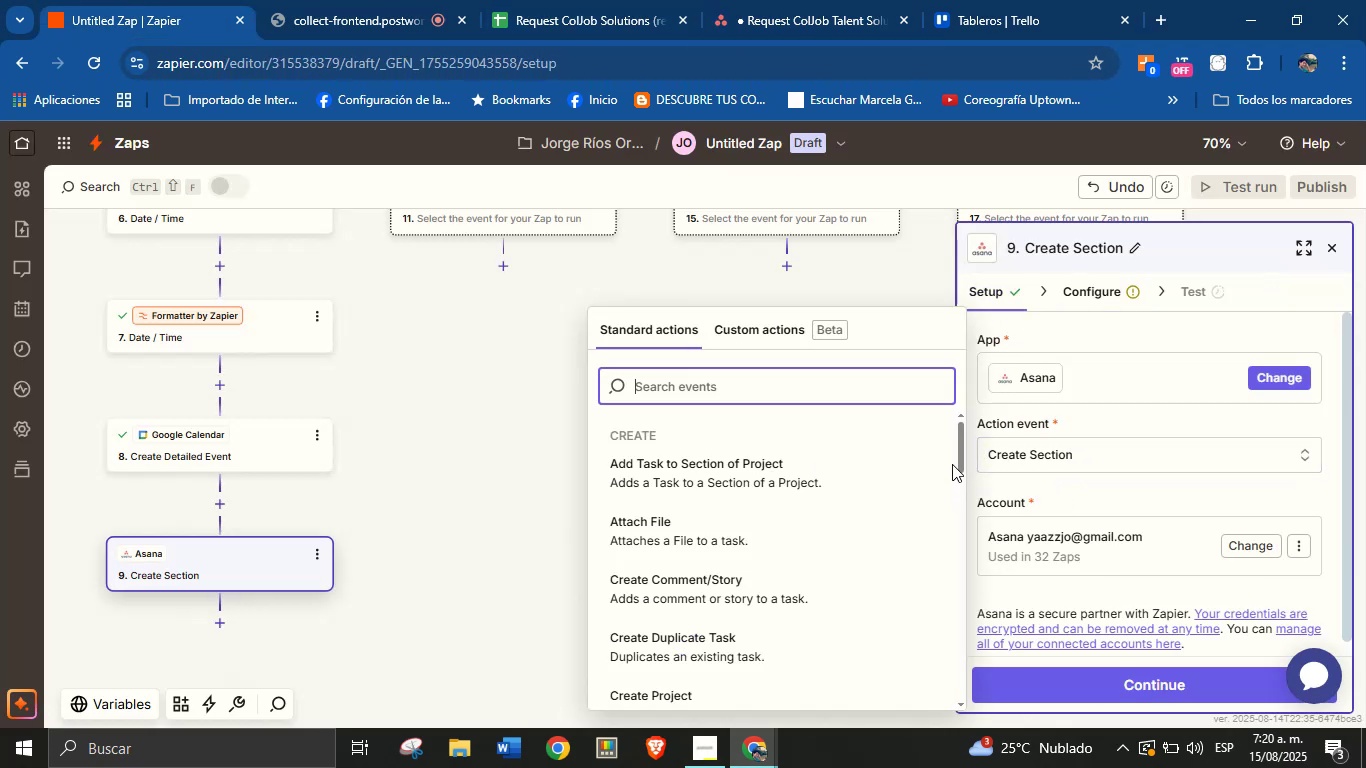 
left_click([902, 397])
 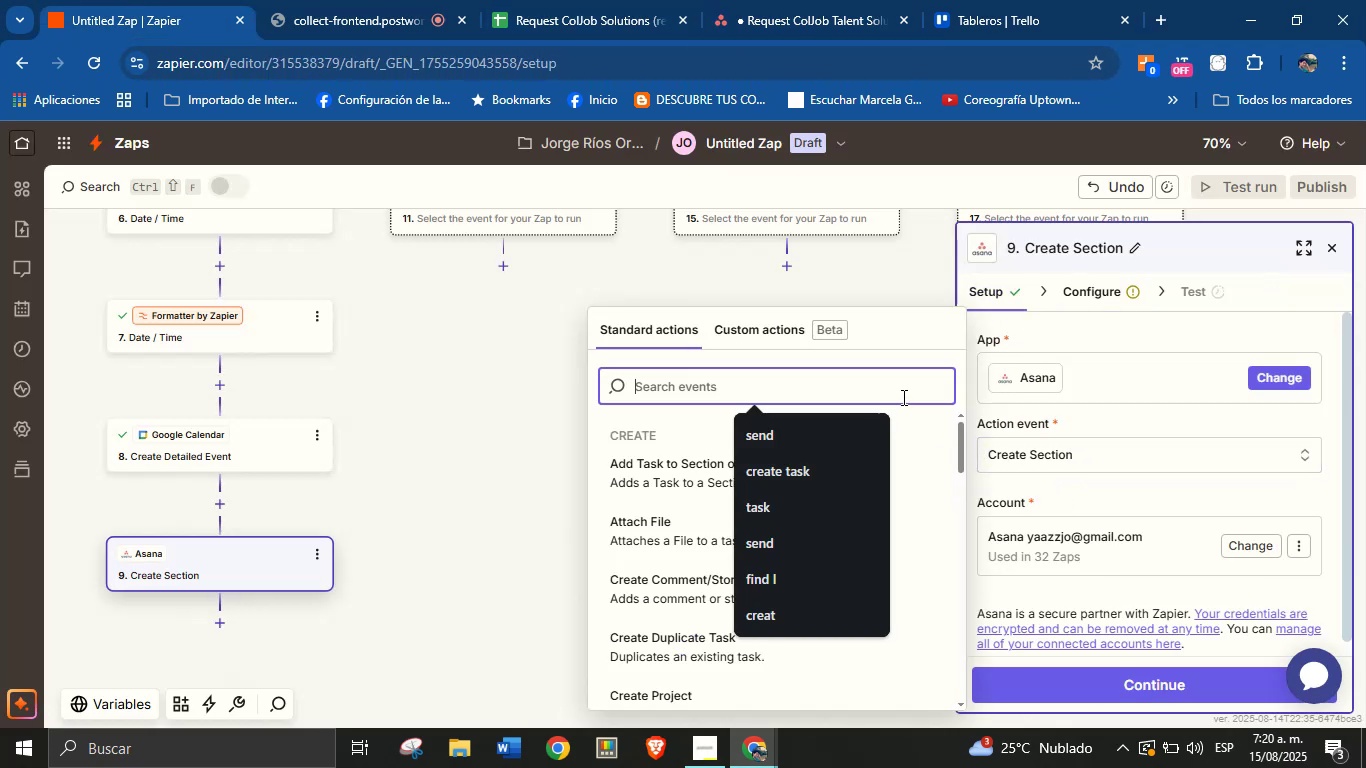 
type(find)
 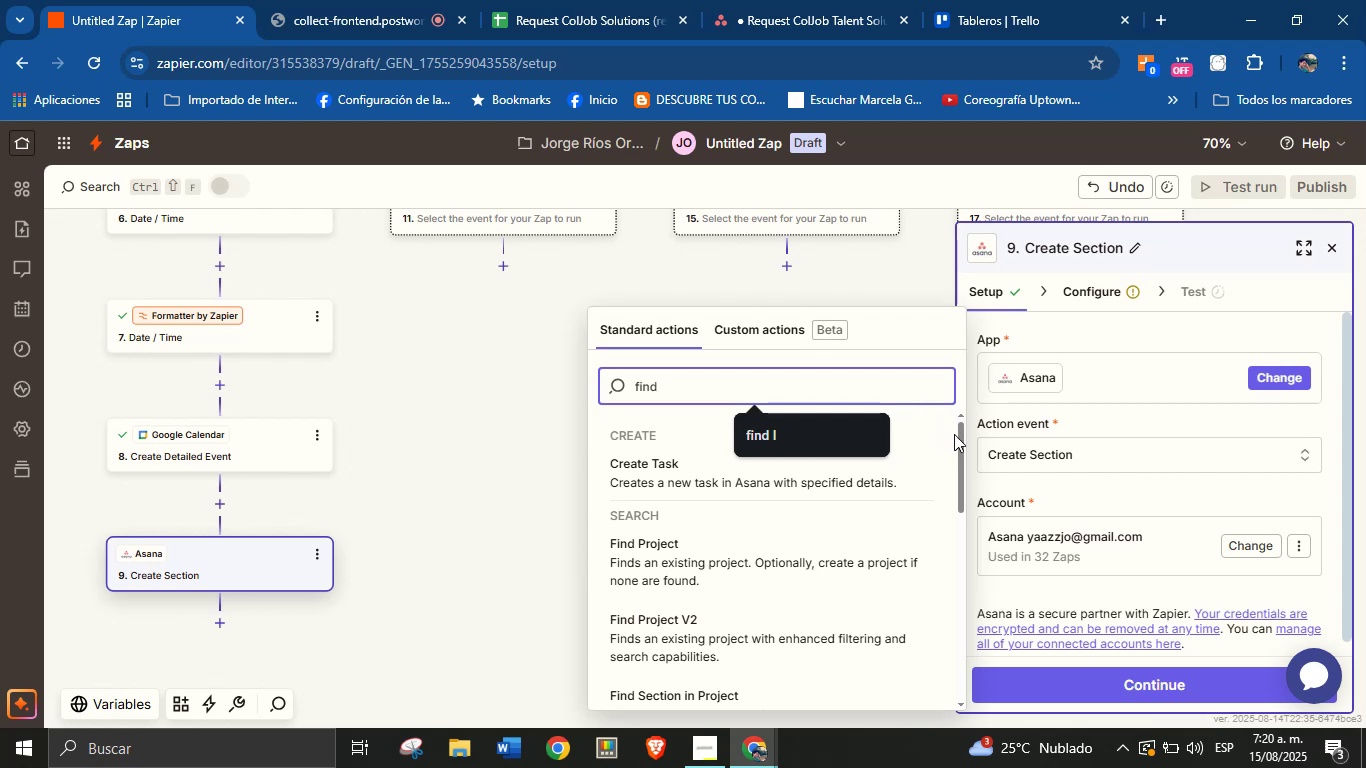 
left_click_drag(start_coordinate=[961, 450], to_coordinate=[949, 466])
 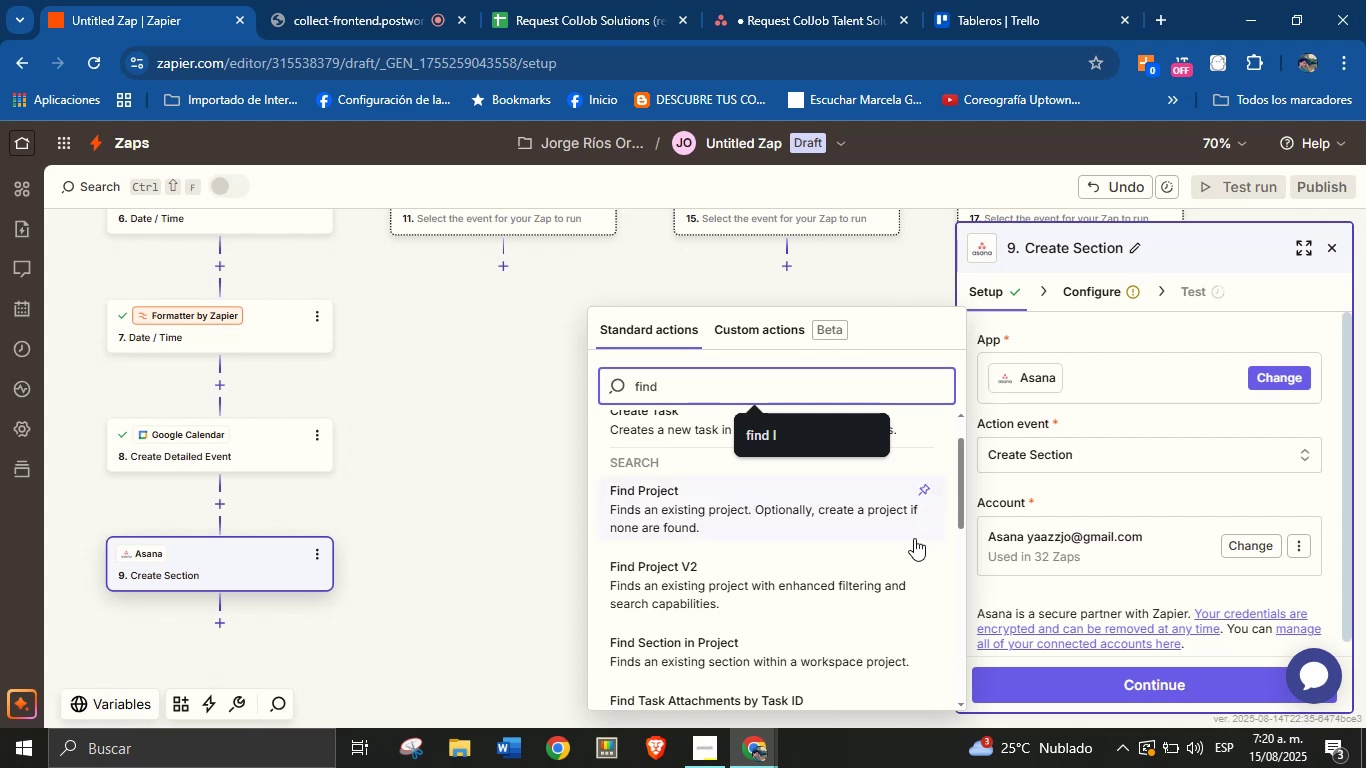 
scroll: coordinate [939, 502], scroll_direction: up, amount: 1.0
 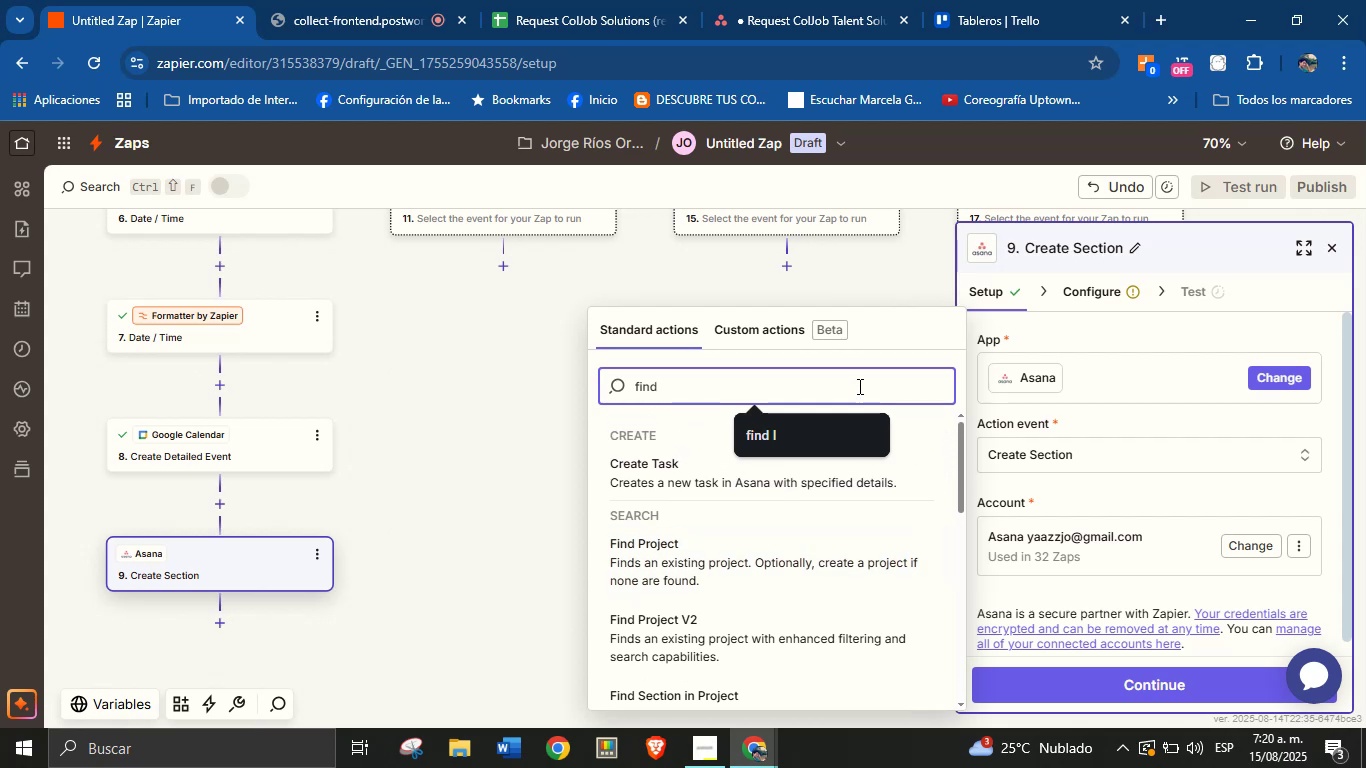 
double_click([858, 382])
 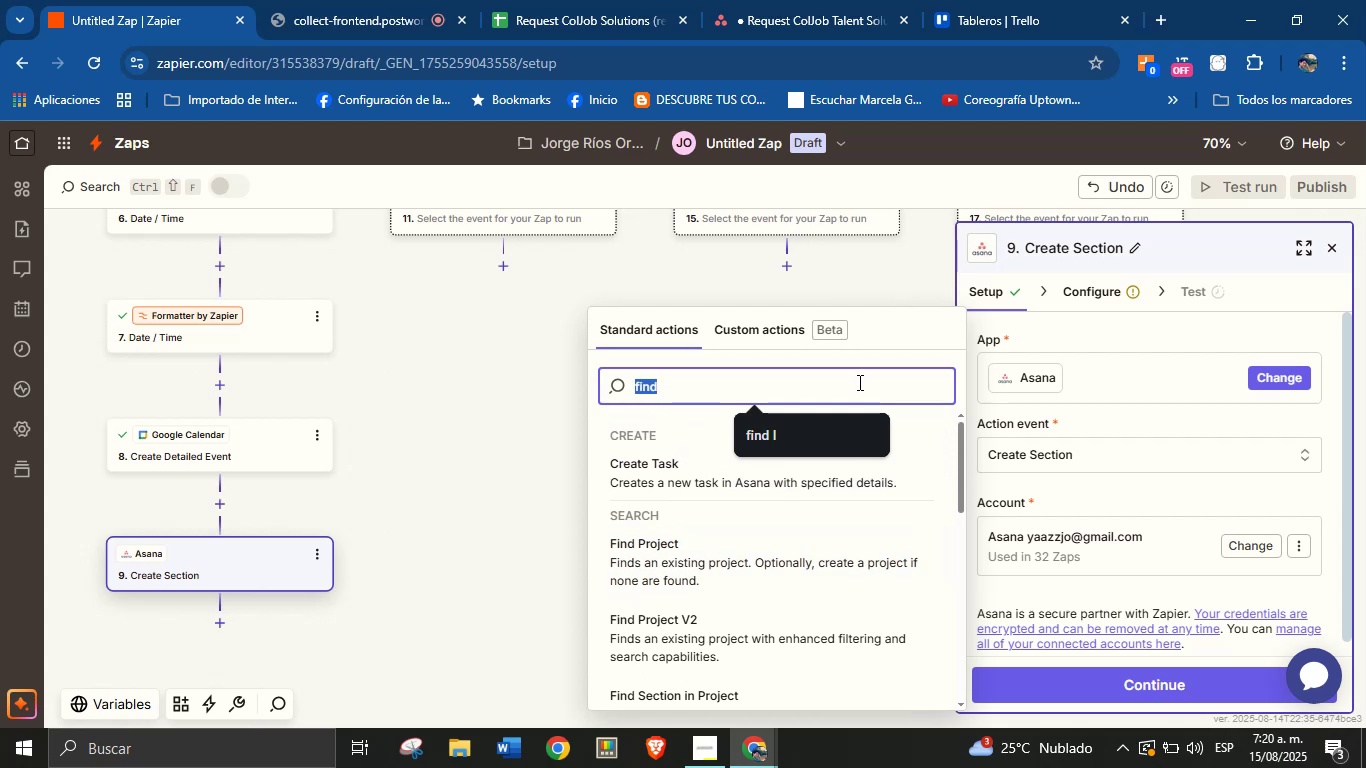 
type(ce)
key(Backspace)
key(Backspace)
type(sec)
 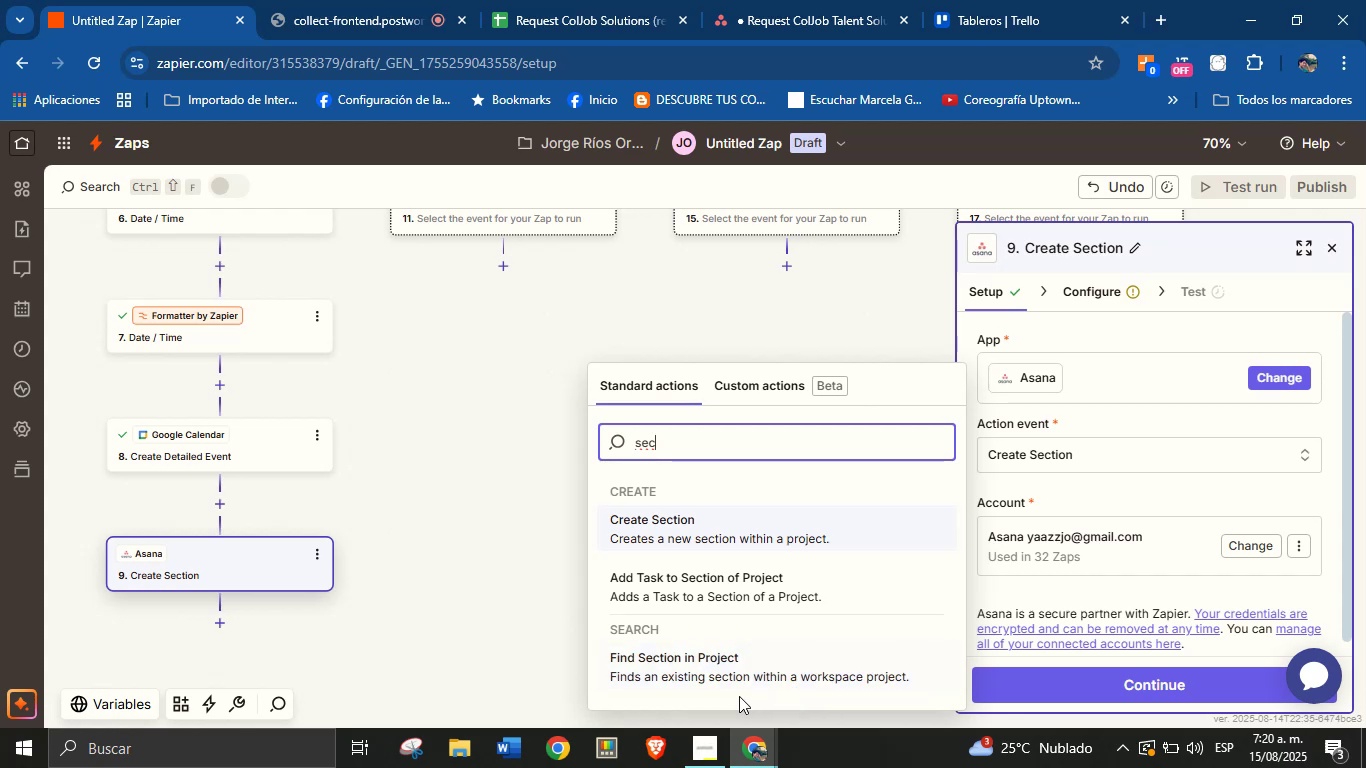 
wait(6.29)
 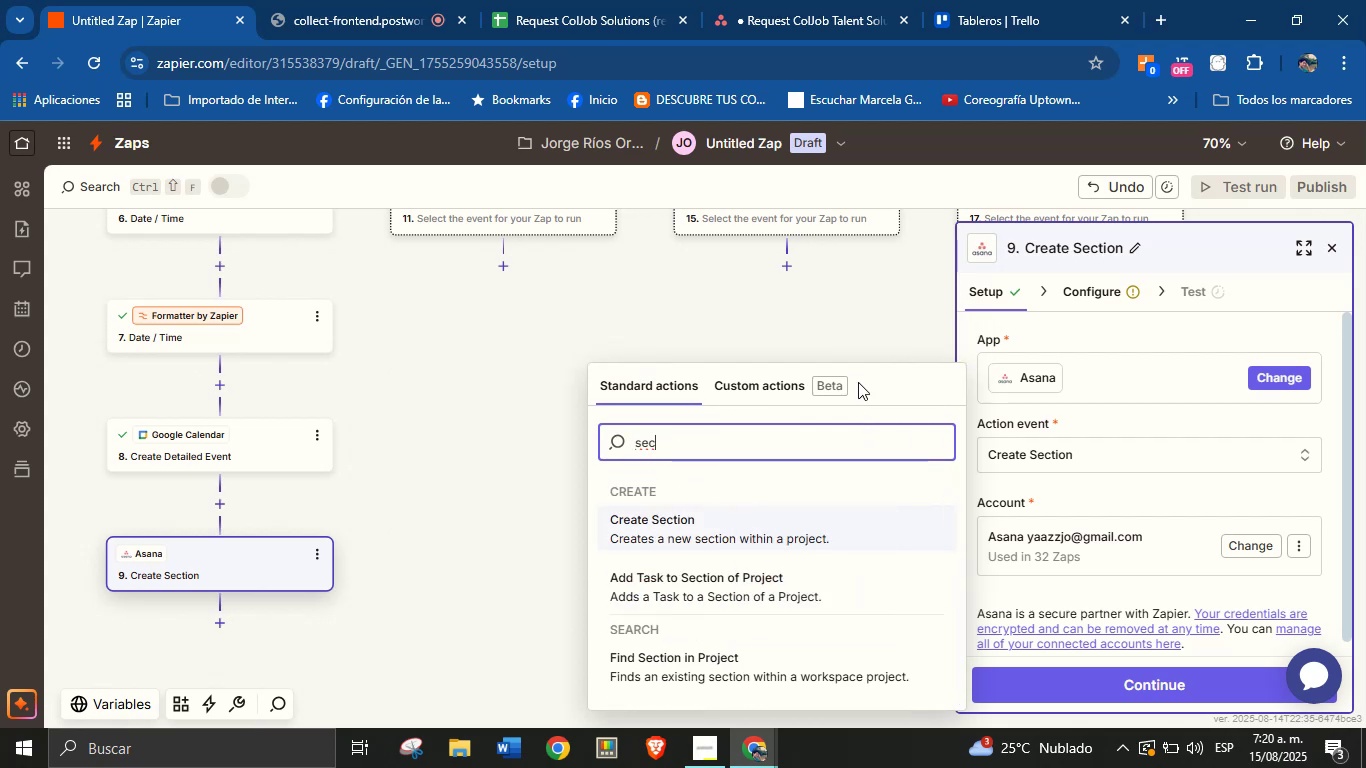 
scroll: coordinate [770, 635], scroll_direction: none, amount: 0.0
 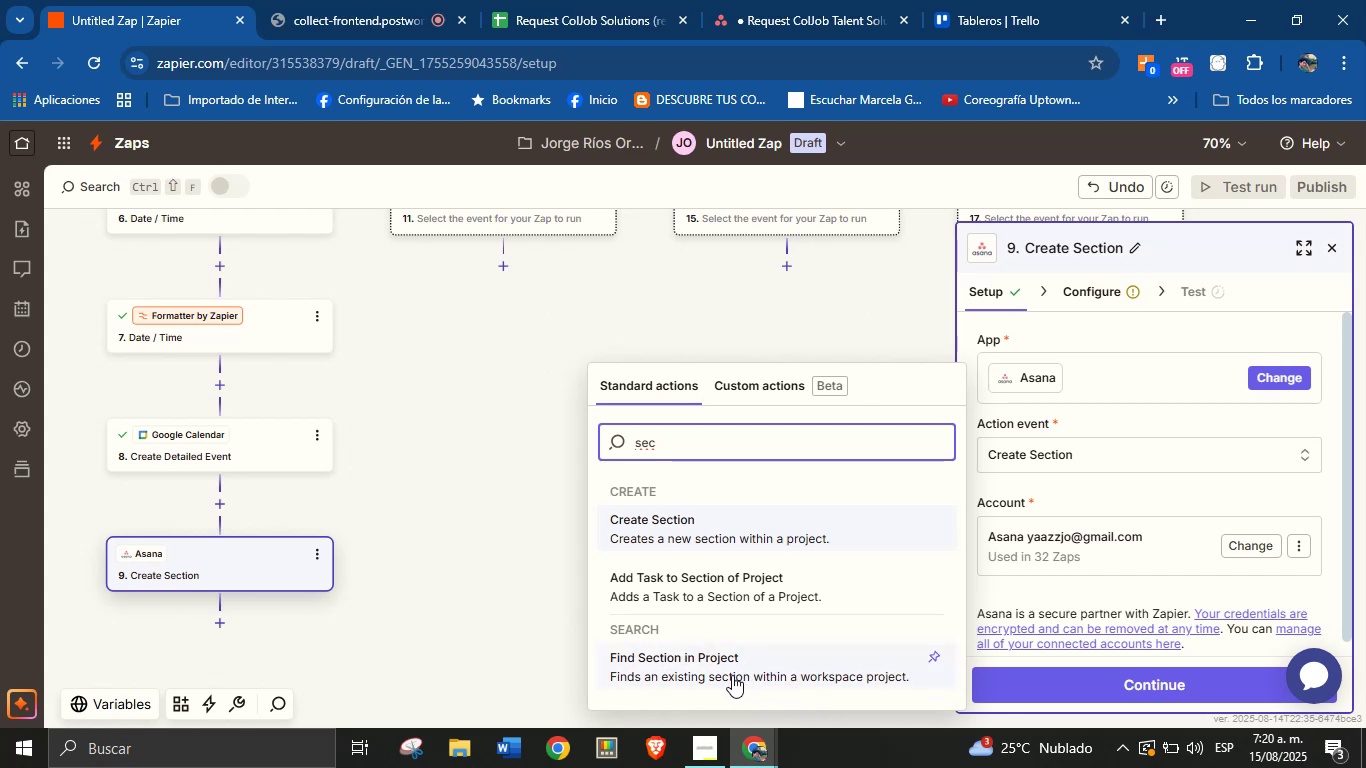 
left_click([732, 665])
 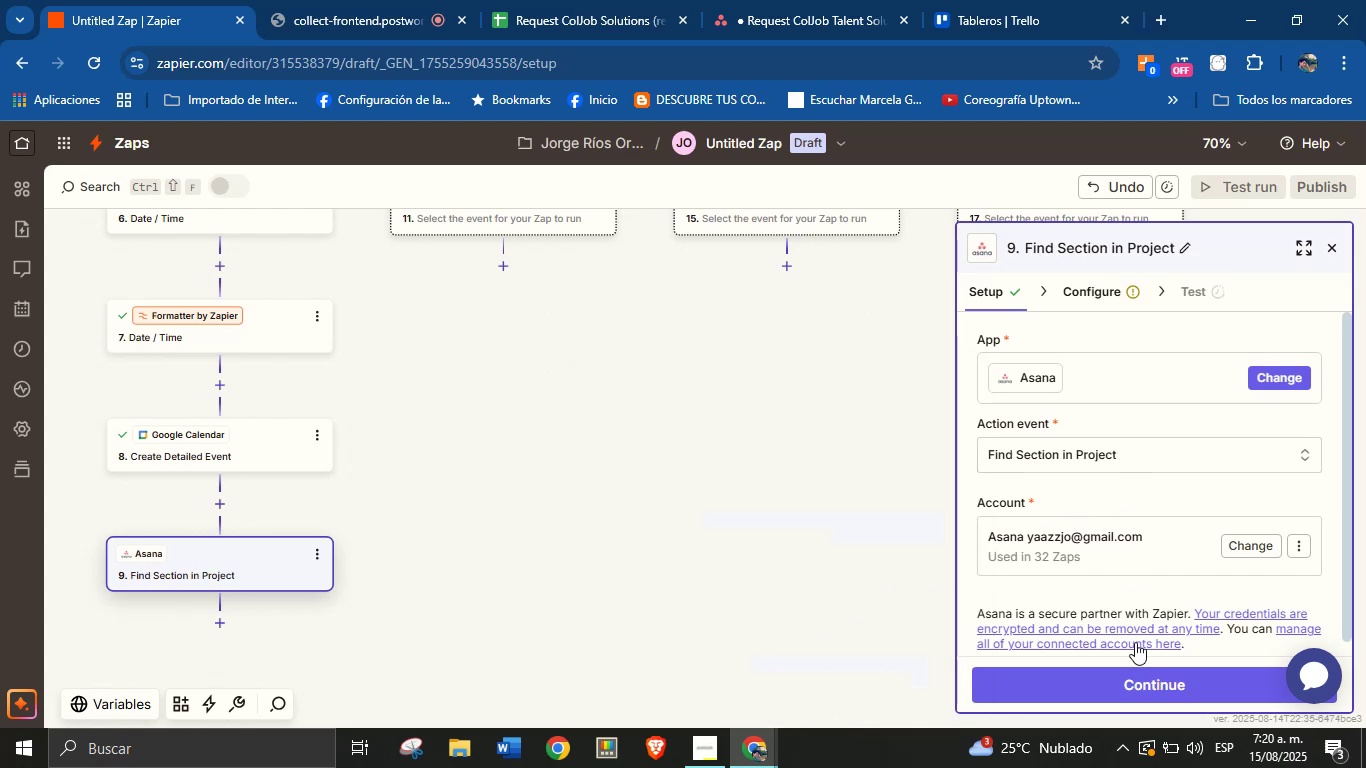 
left_click([1135, 695])
 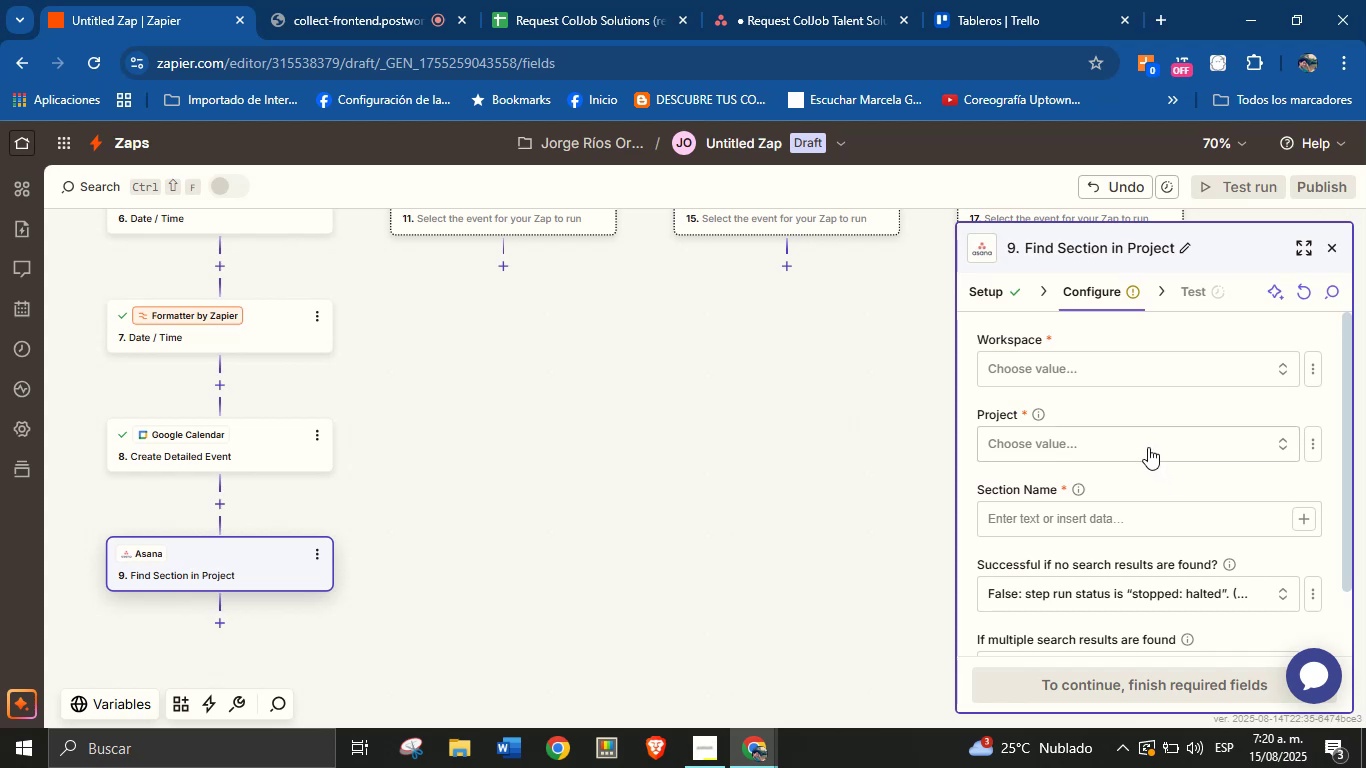 
left_click([1125, 371])
 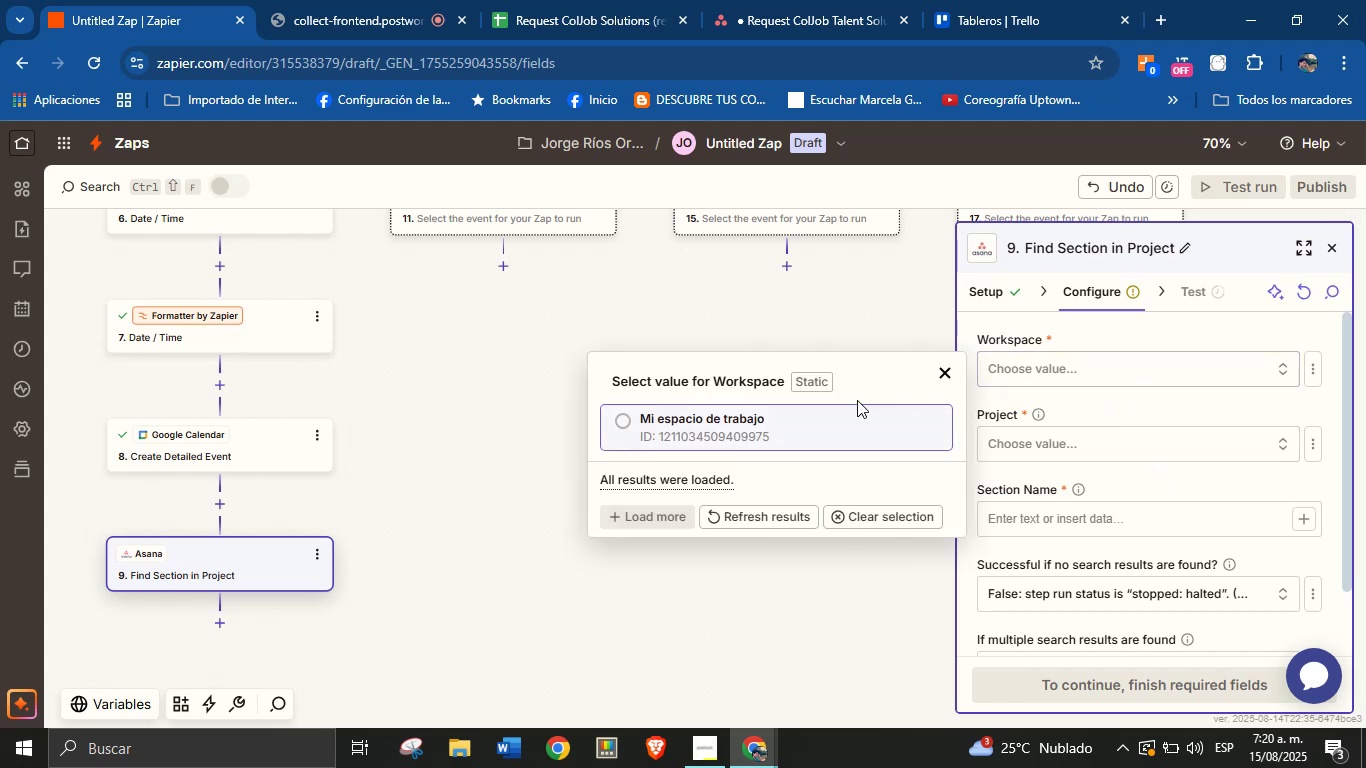 
left_click([802, 430])
 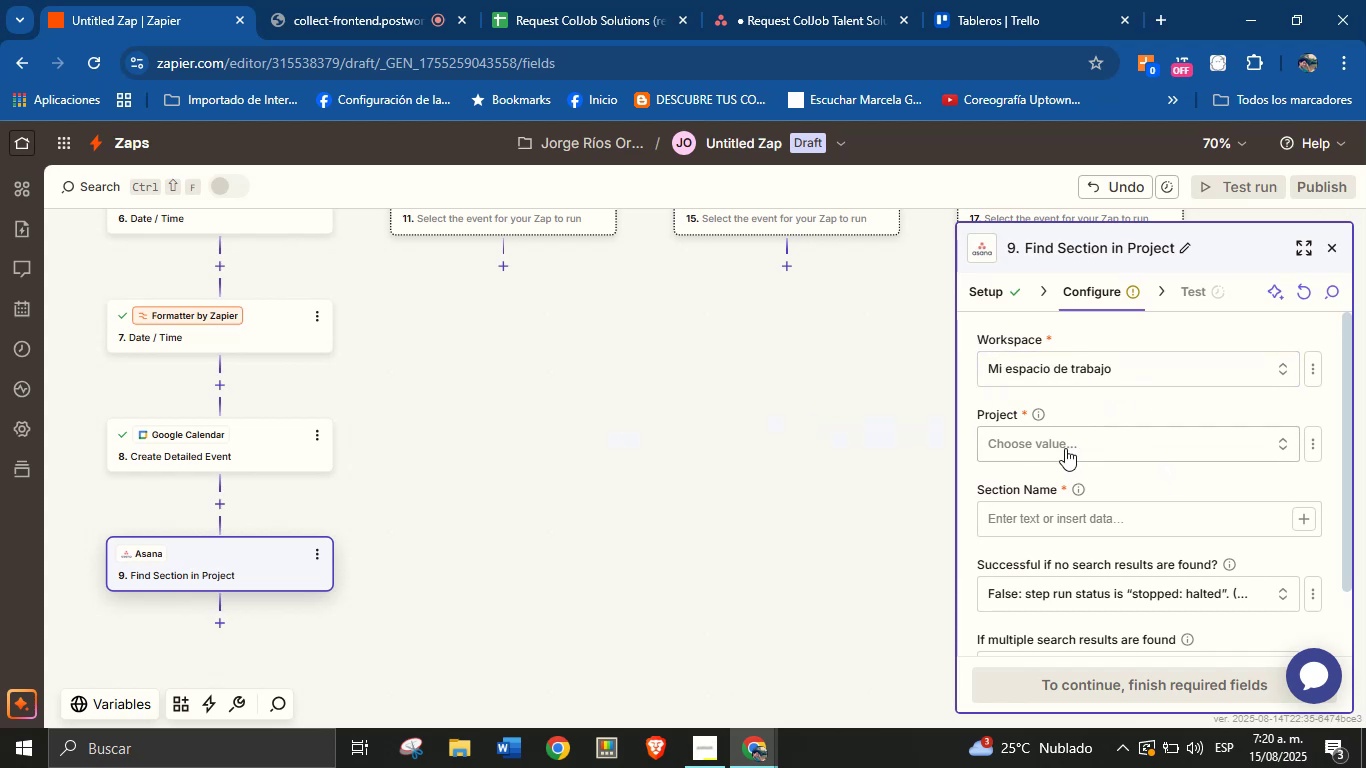 
left_click([1074, 451])
 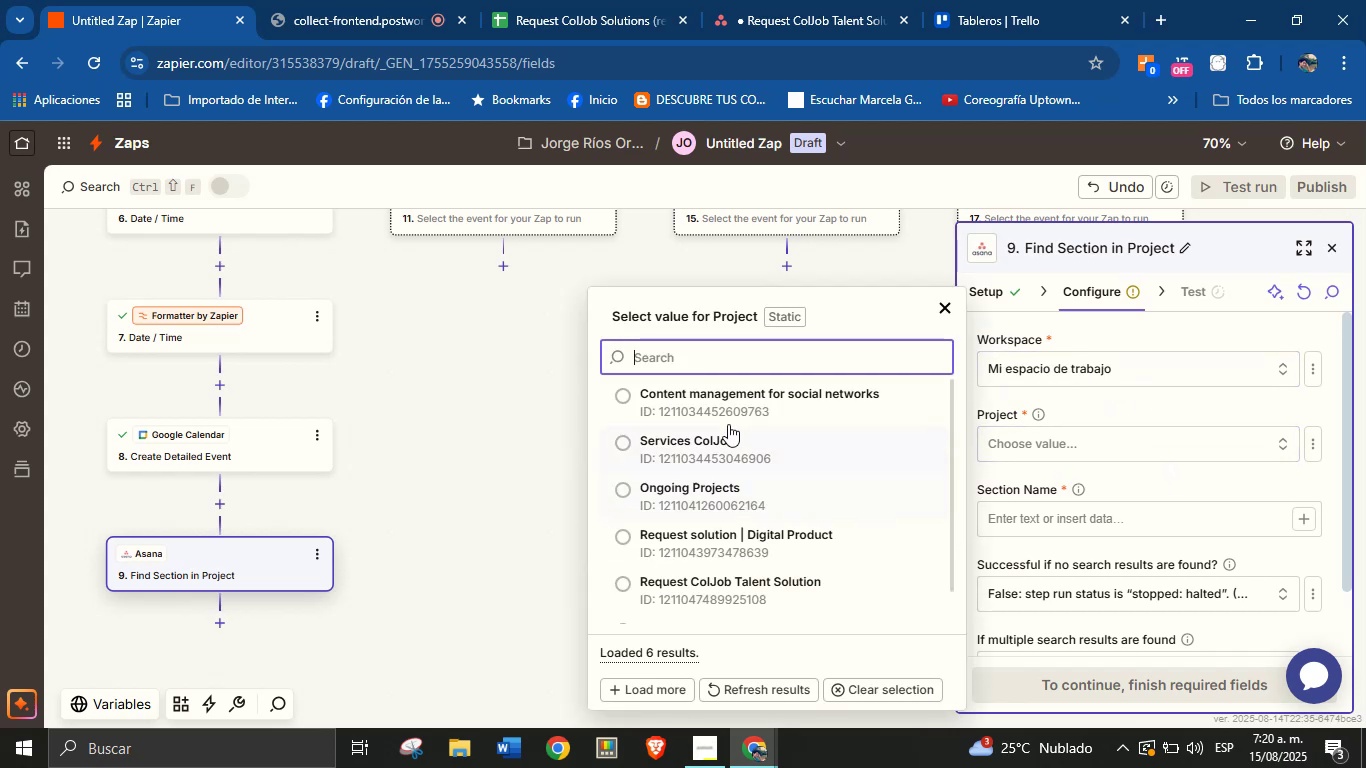 
scroll: coordinate [753, 546], scroll_direction: down, amount: 1.0
 